 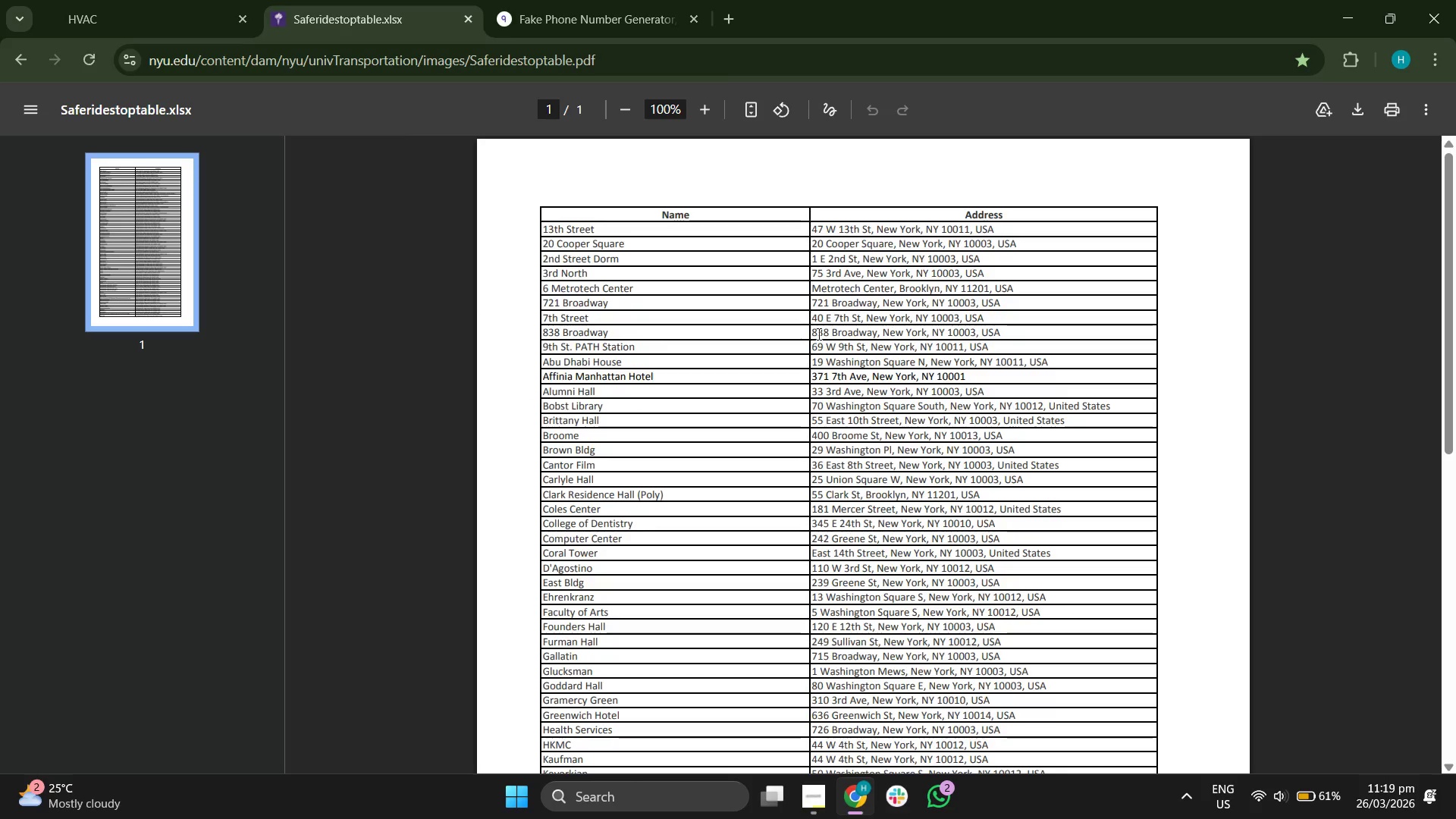 
left_click_drag(start_coordinate=[813, 422], to_coordinate=[1063, 418])
 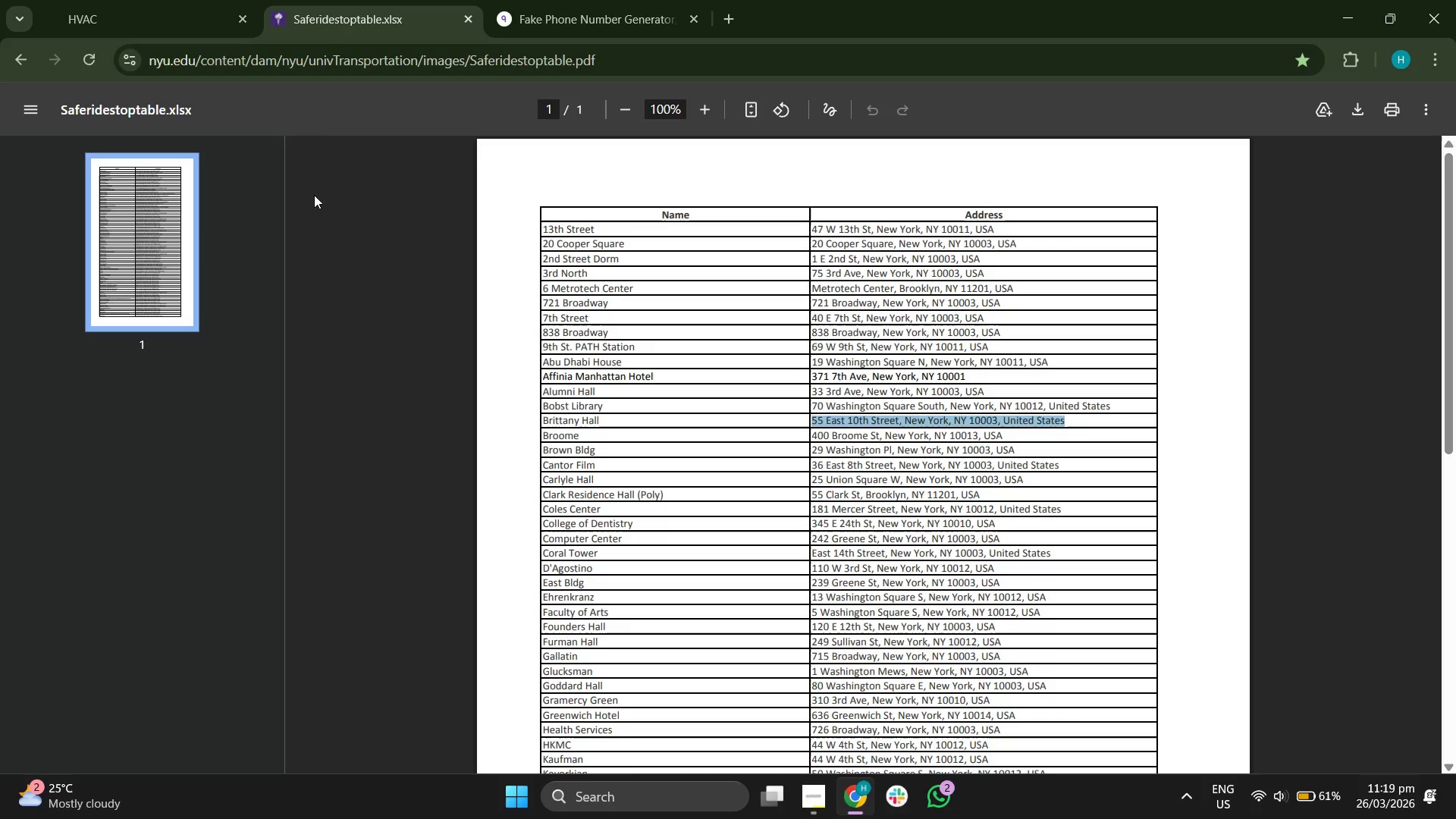 
key(Control+C)
 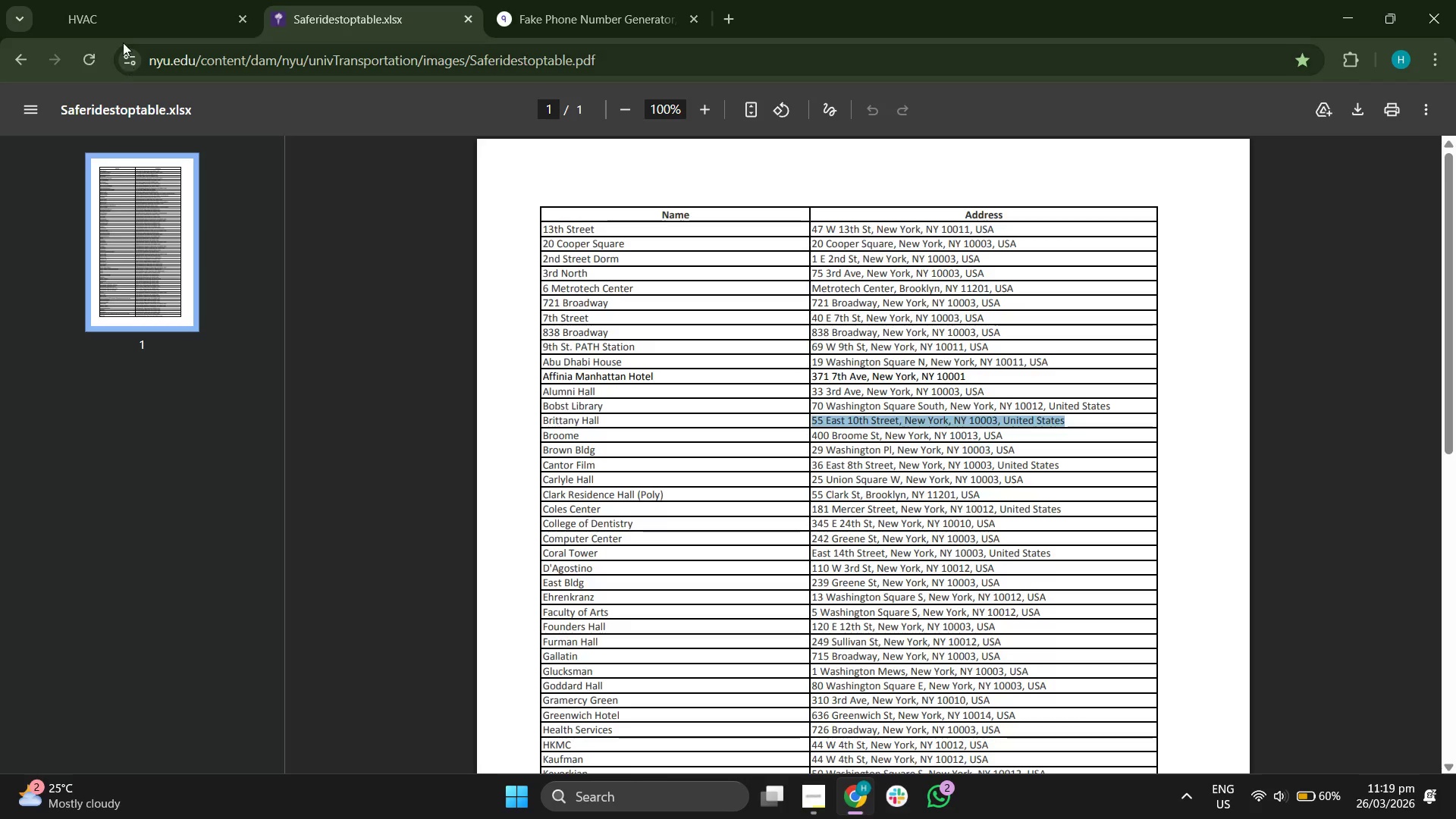 
left_click([122, 24])
 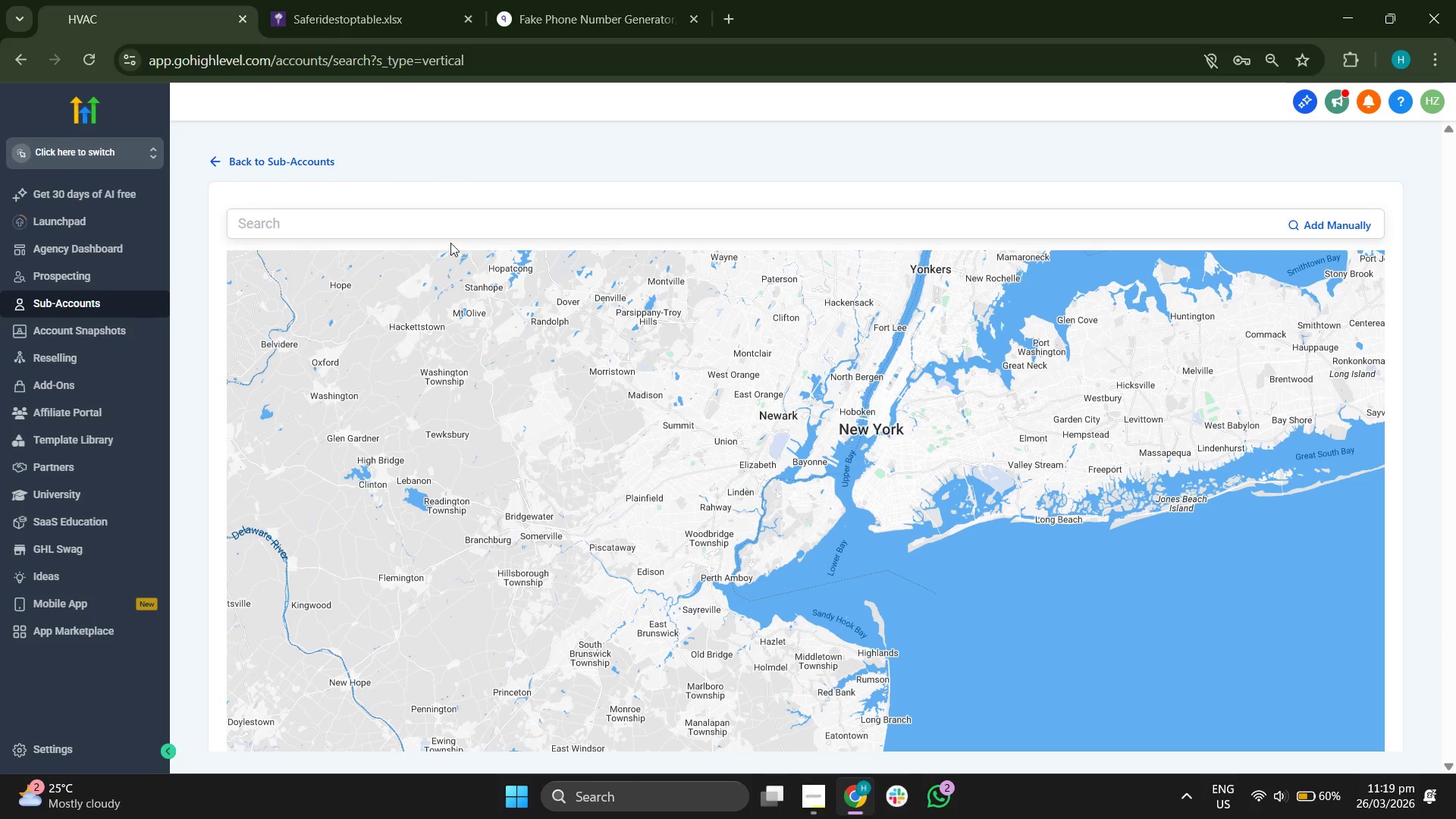 
left_click([434, 228])
 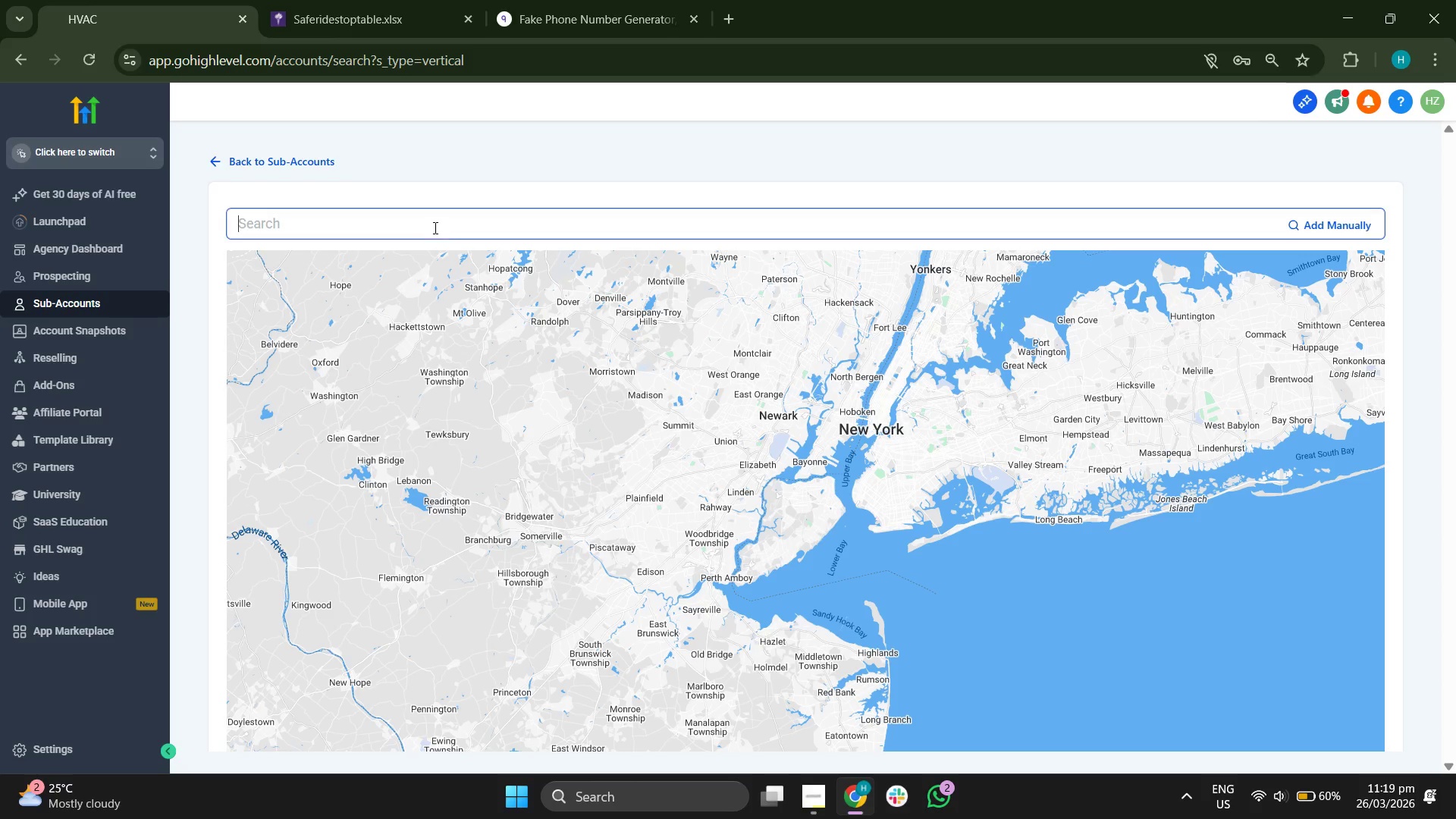 
key(Control+V)
 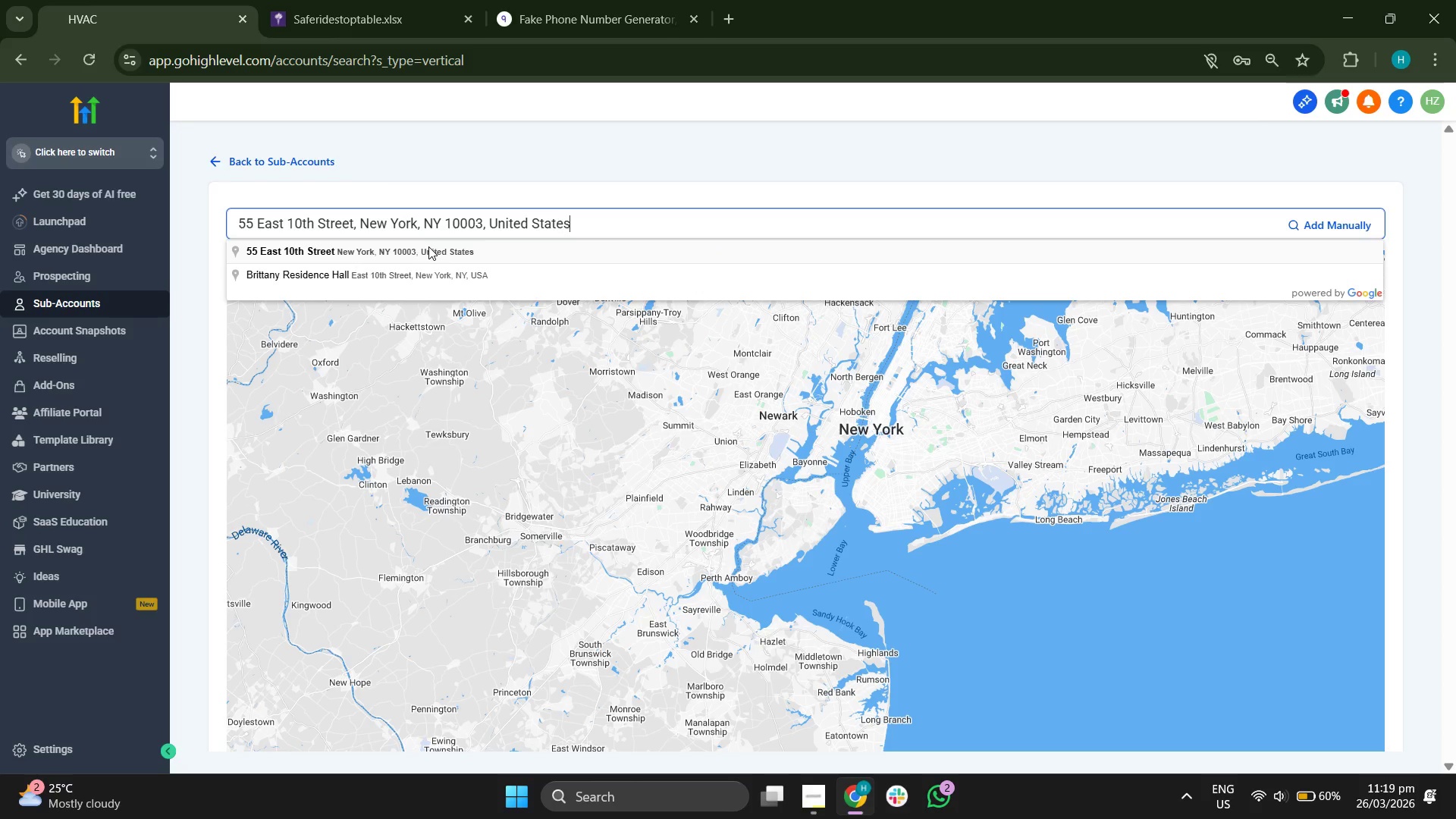 
left_click([428, 246])
 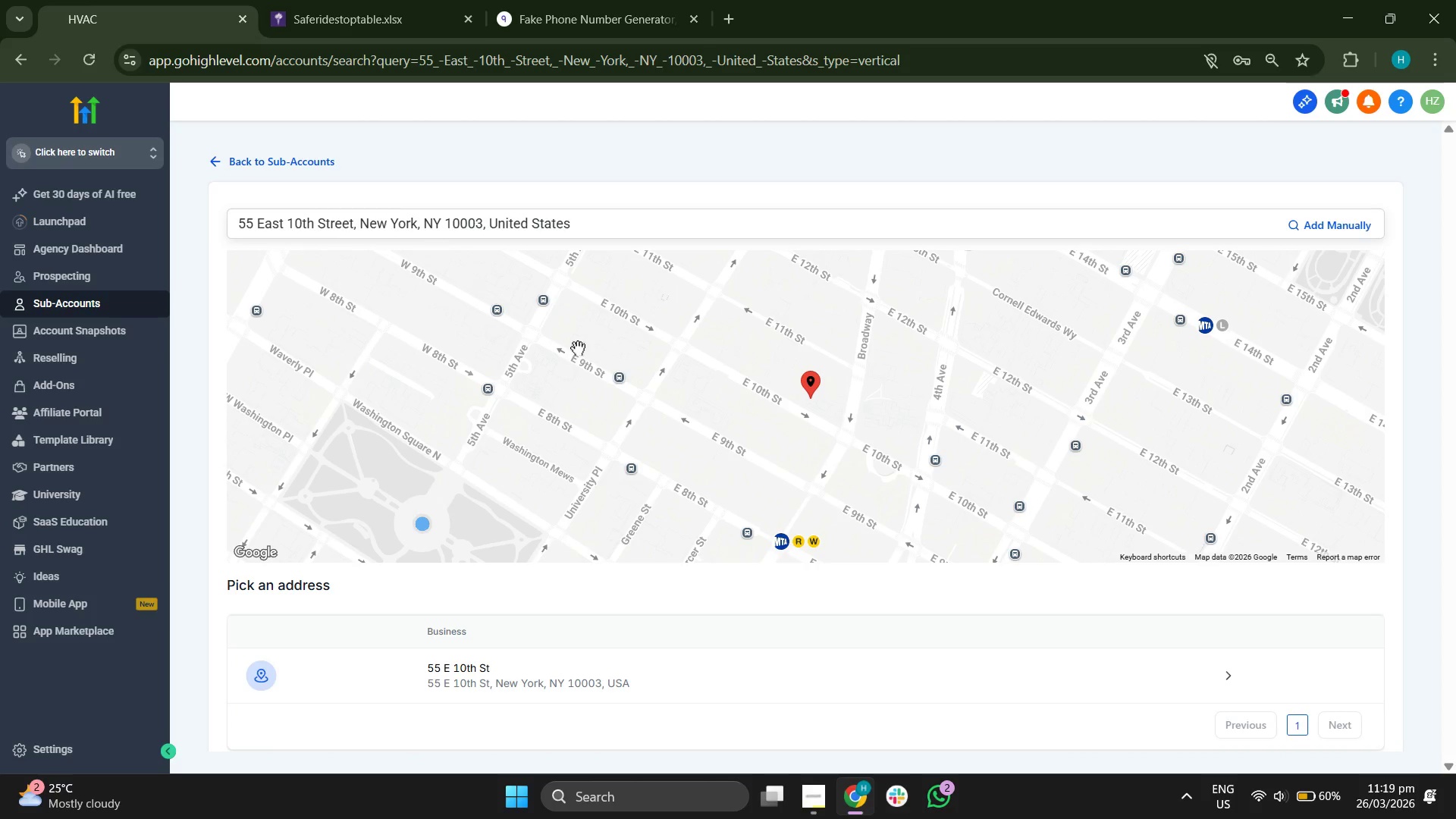 
scroll: coordinate [667, 421], scroll_direction: down, amount: 1.0
 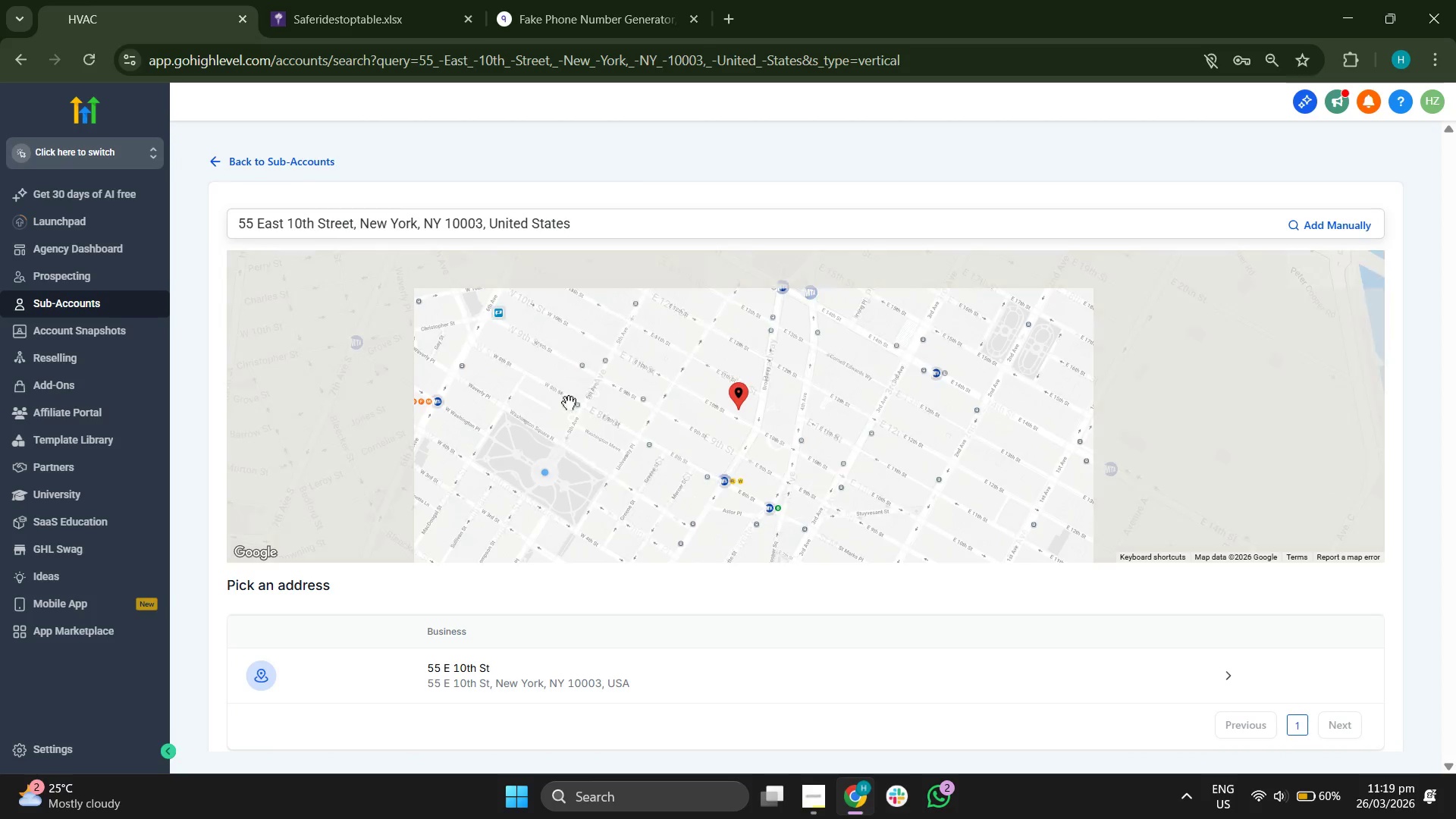 
left_click_drag(start_coordinate=[567, 403], to_coordinate=[654, 419])
 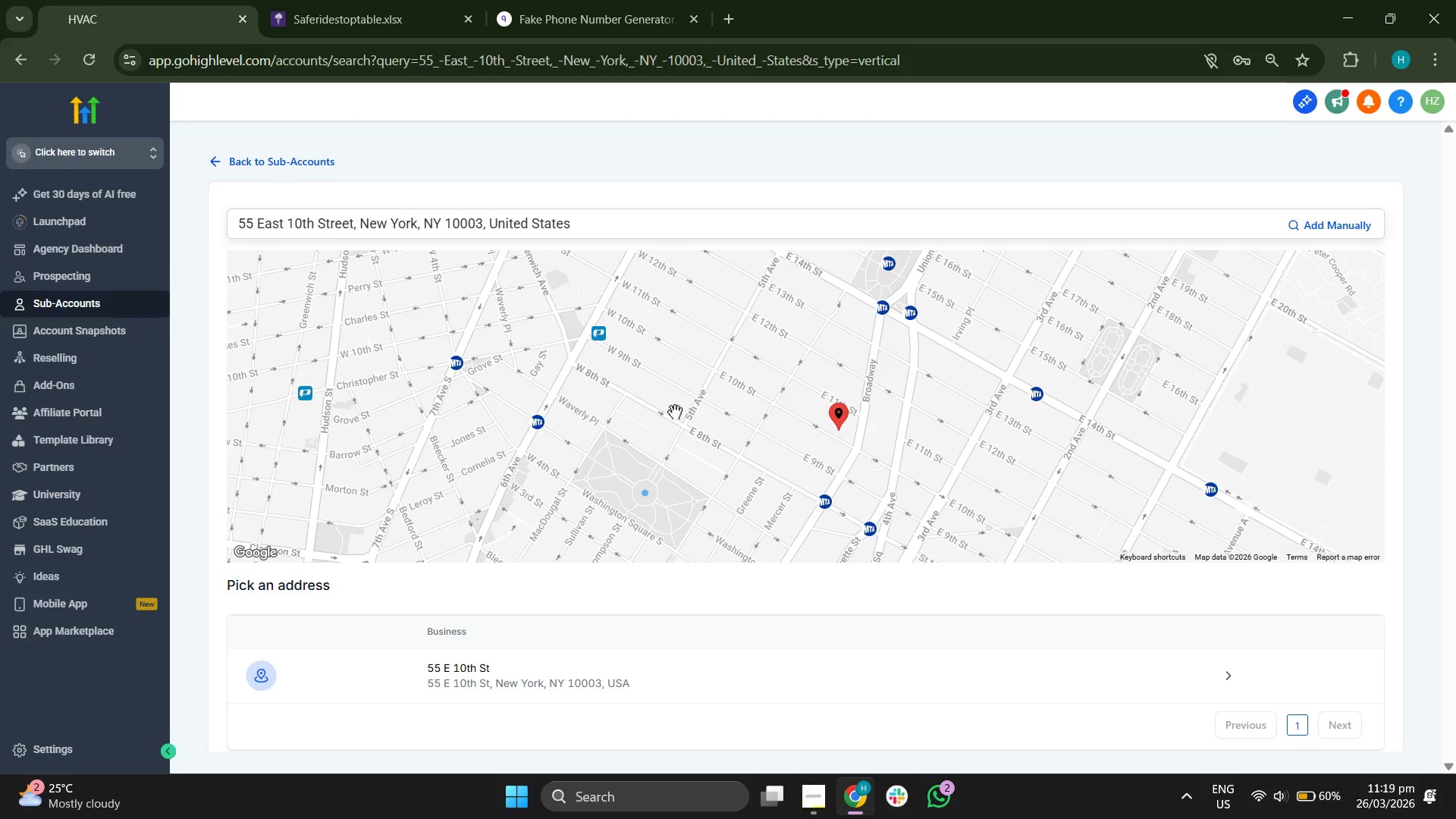 
scroll: coordinate [675, 412], scroll_direction: up, amount: 2.0
 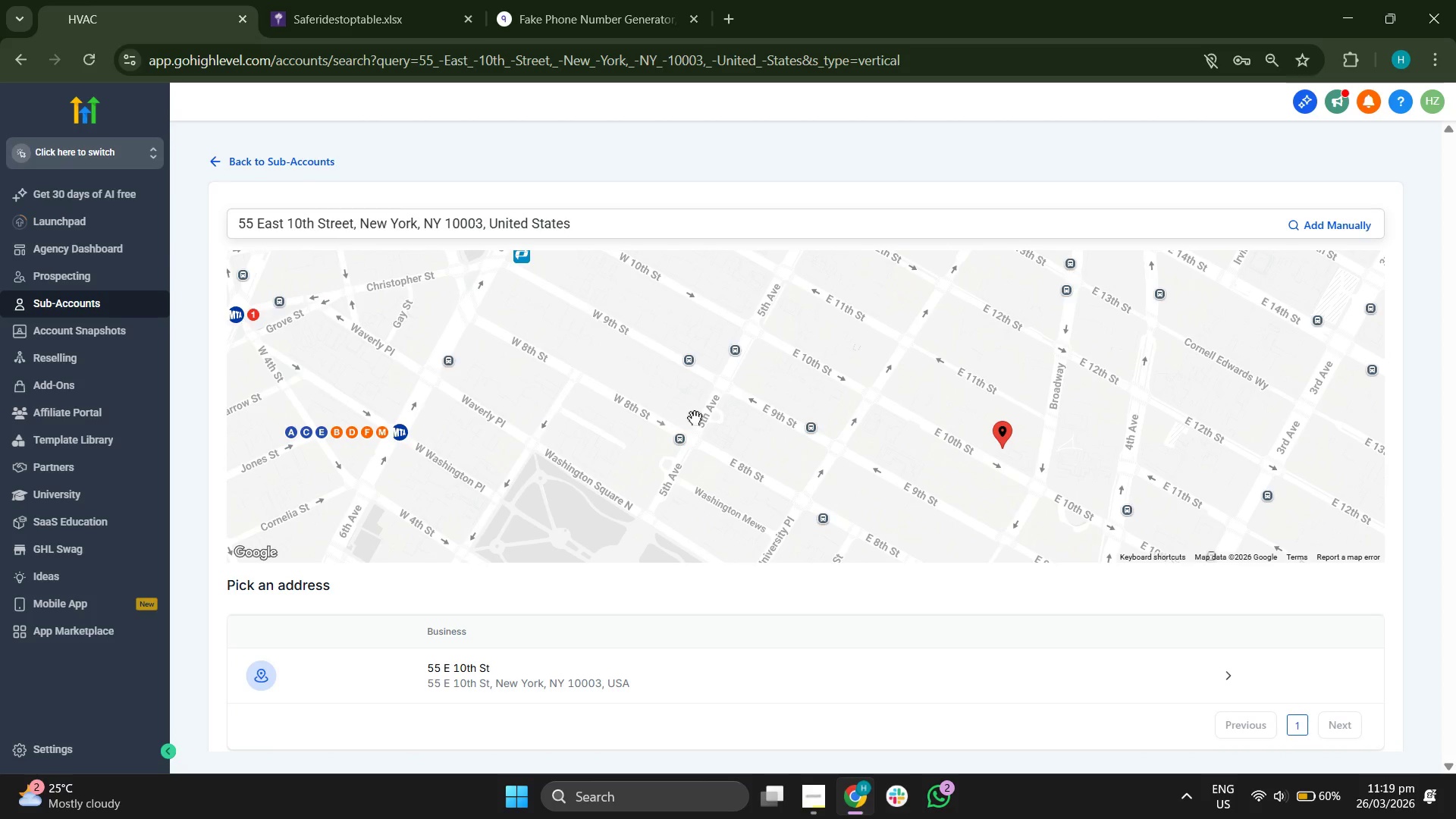 
left_click_drag(start_coordinate=[694, 418], to_coordinate=[682, 407])
 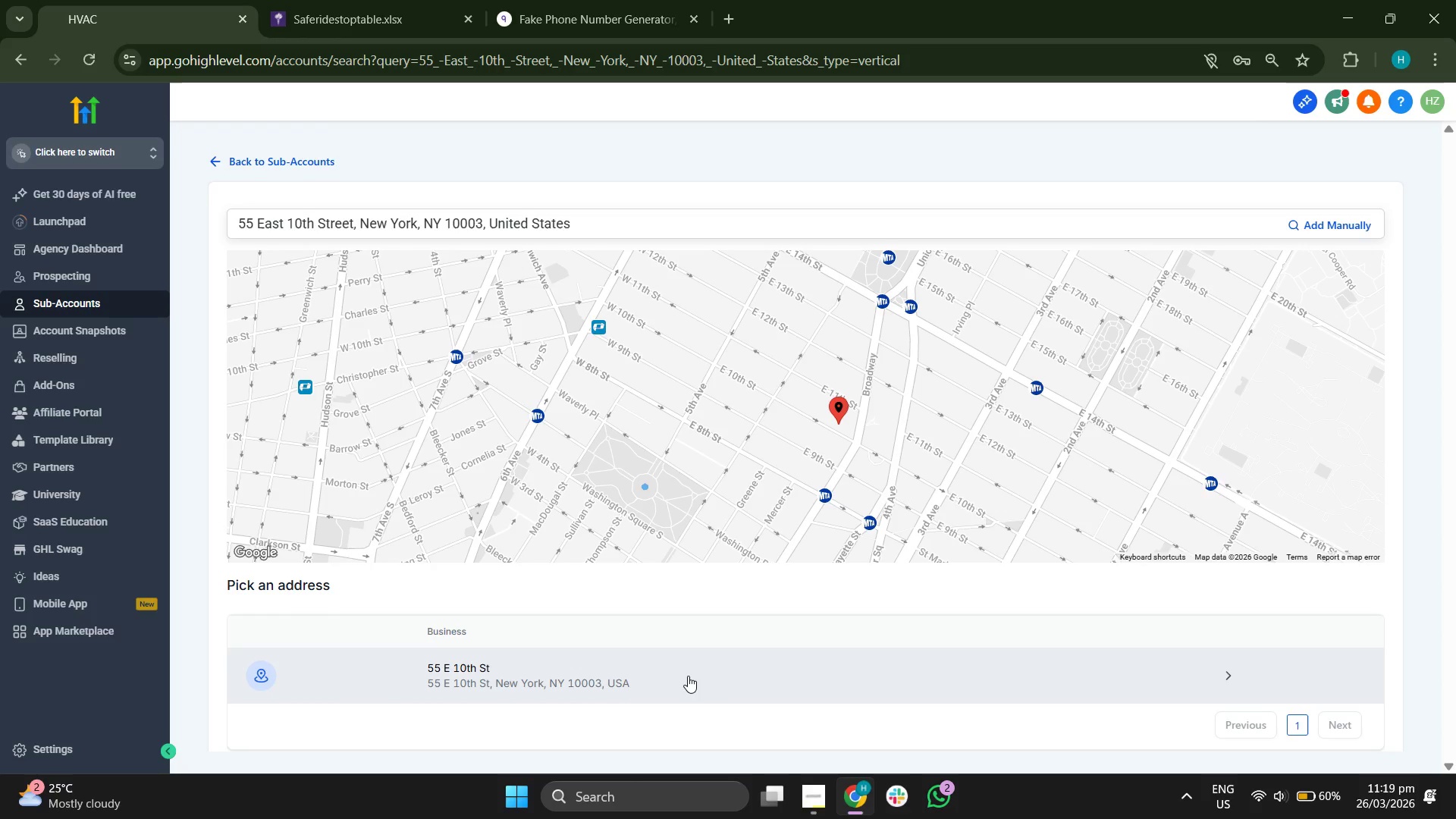 
scroll: coordinate [695, 418], scroll_direction: down, amount: 1.0
 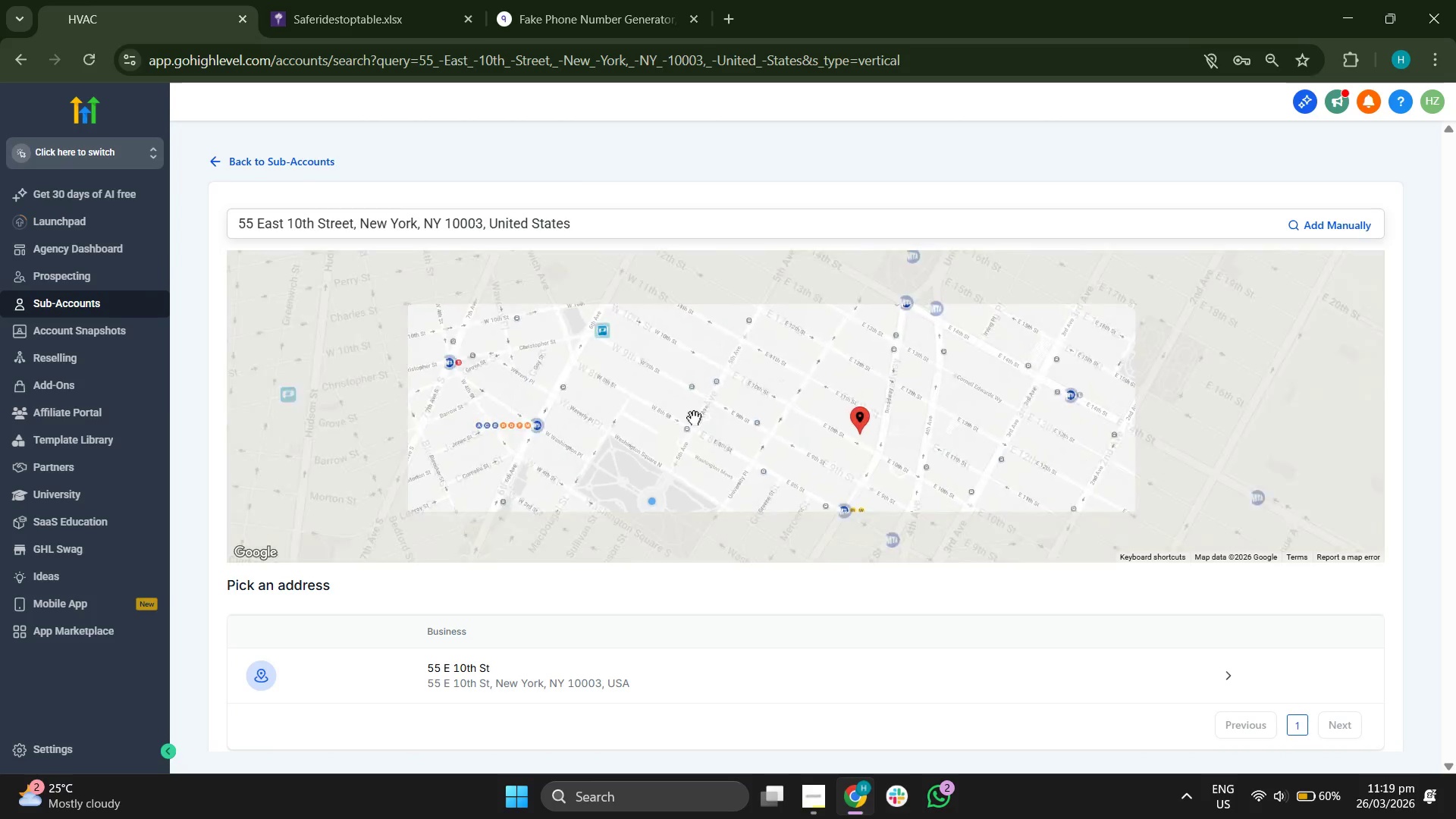 
left_click([688, 676])
 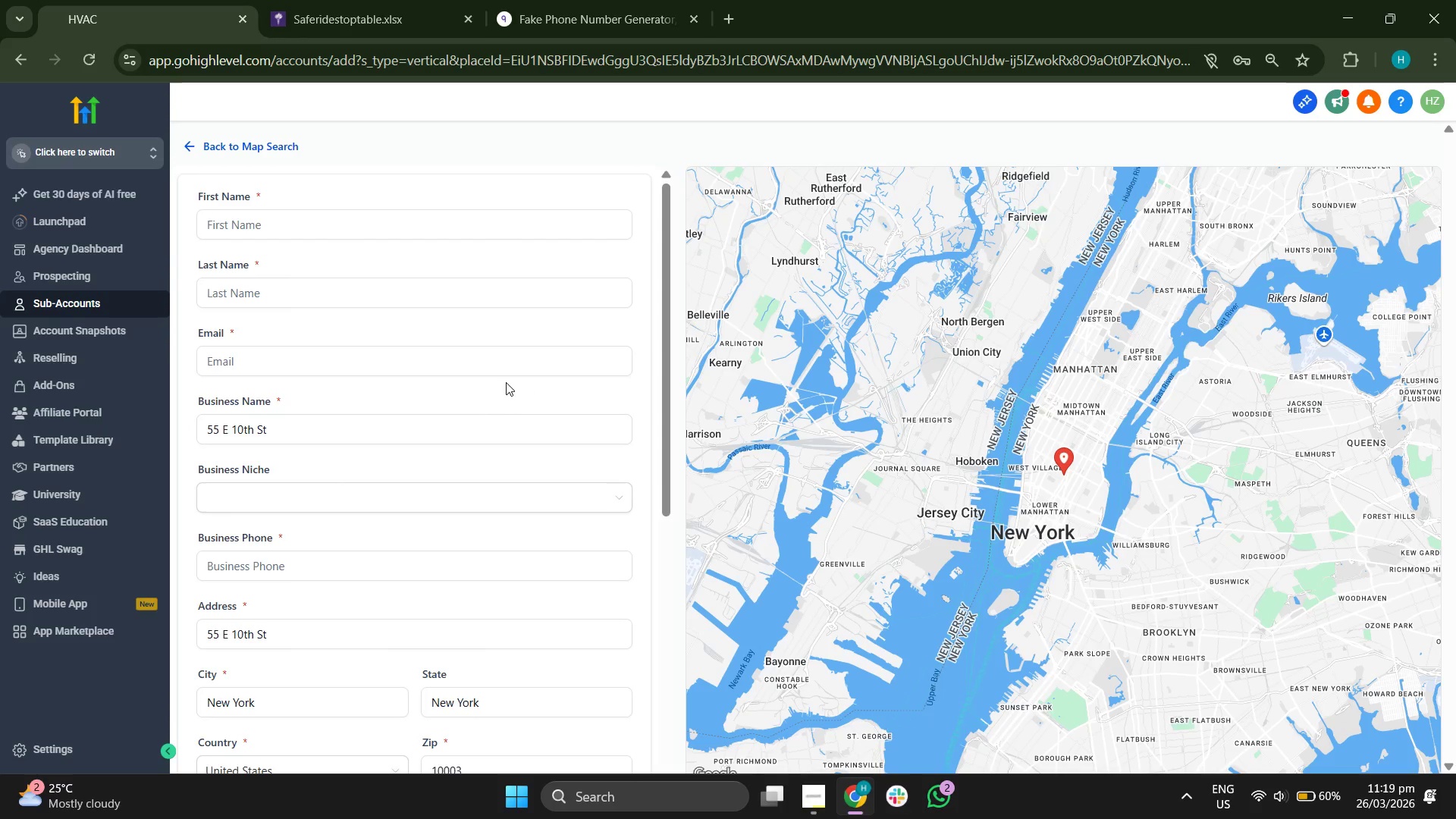 
wait(6.92)
 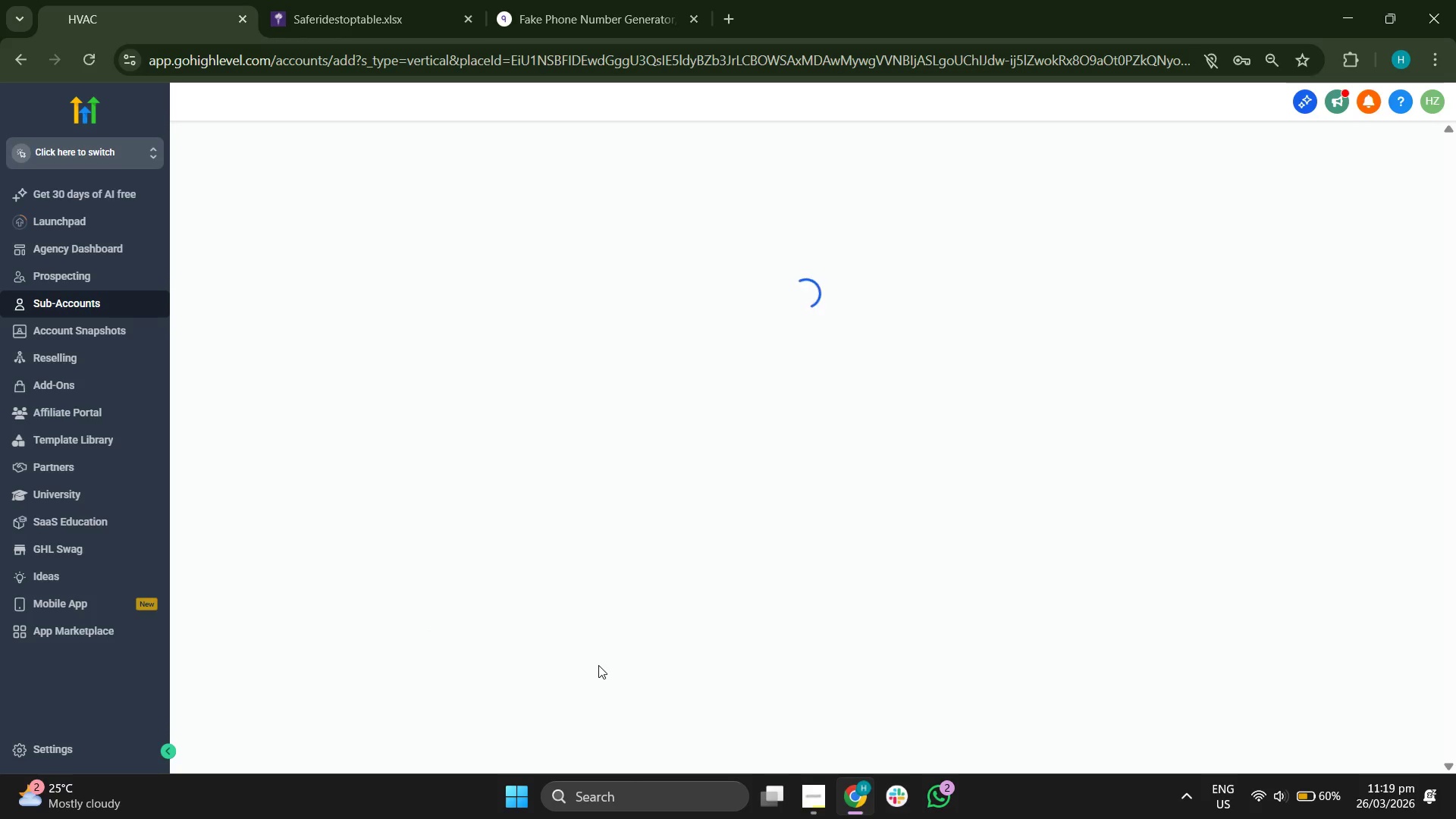 
scroll: coordinate [573, 386], scroll_direction: down, amount: 3.0
 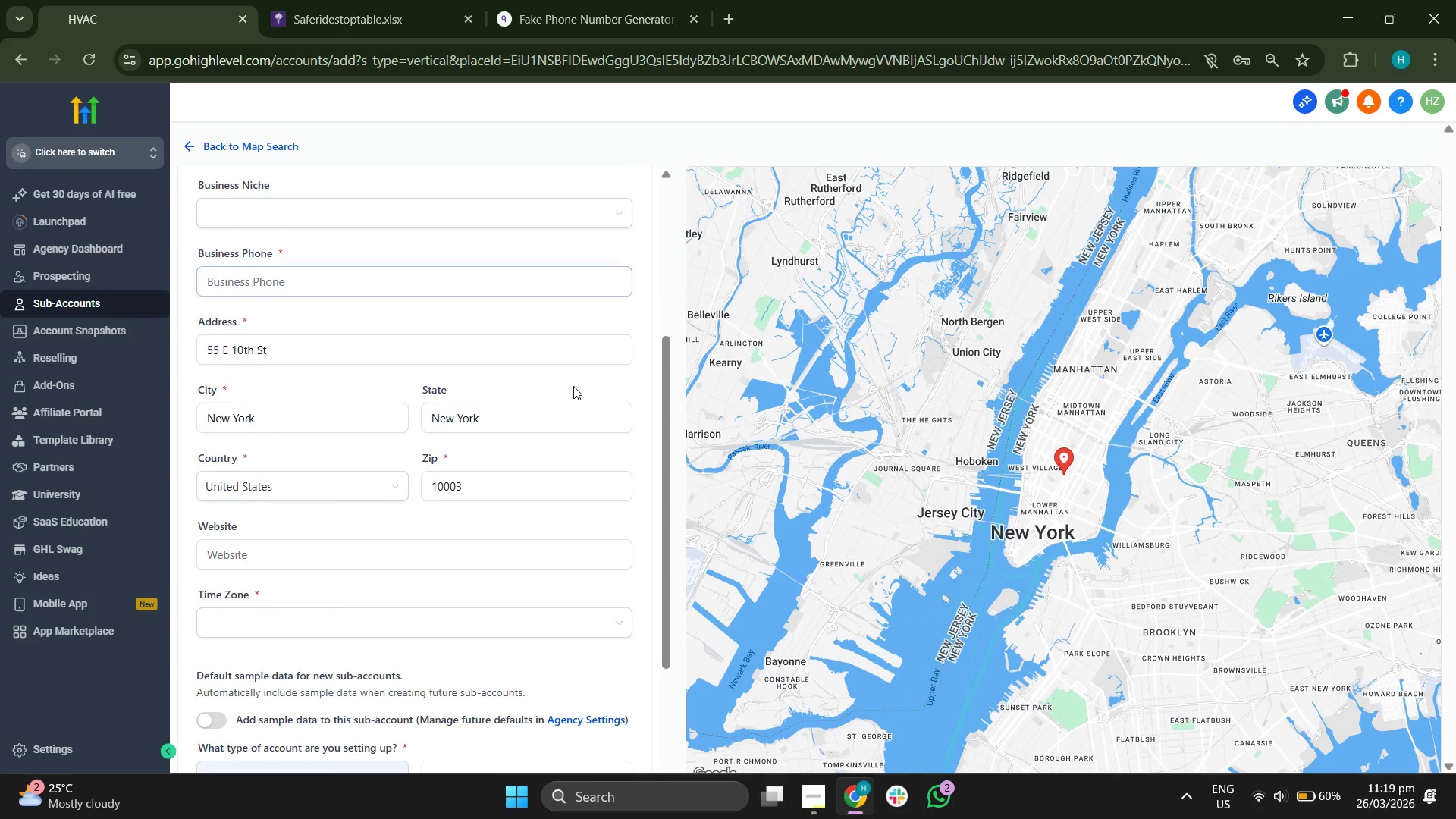 
scroll: coordinate [450, 466], scroll_direction: up, amount: 4.0
 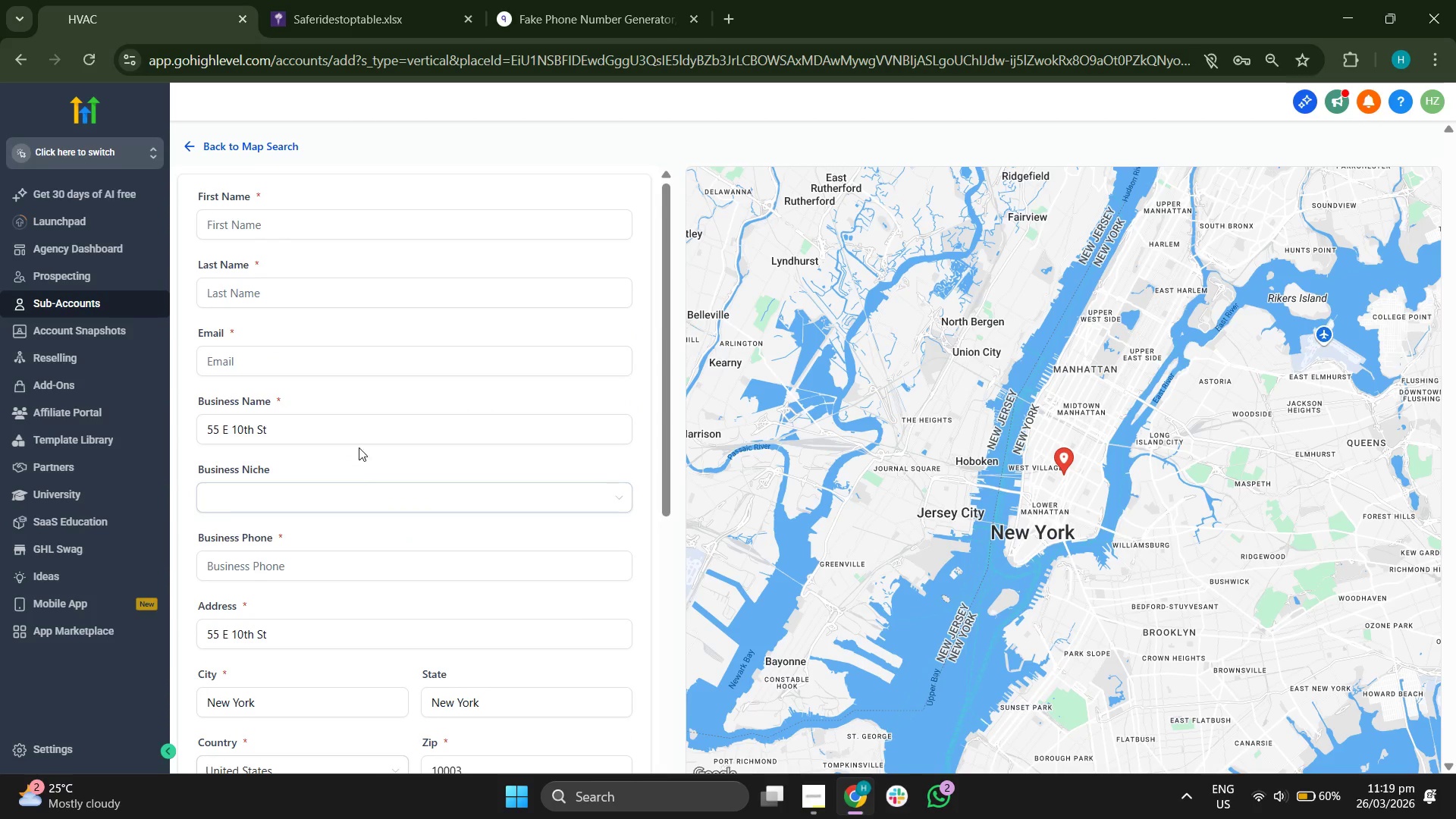 
left_click([369, 435])
 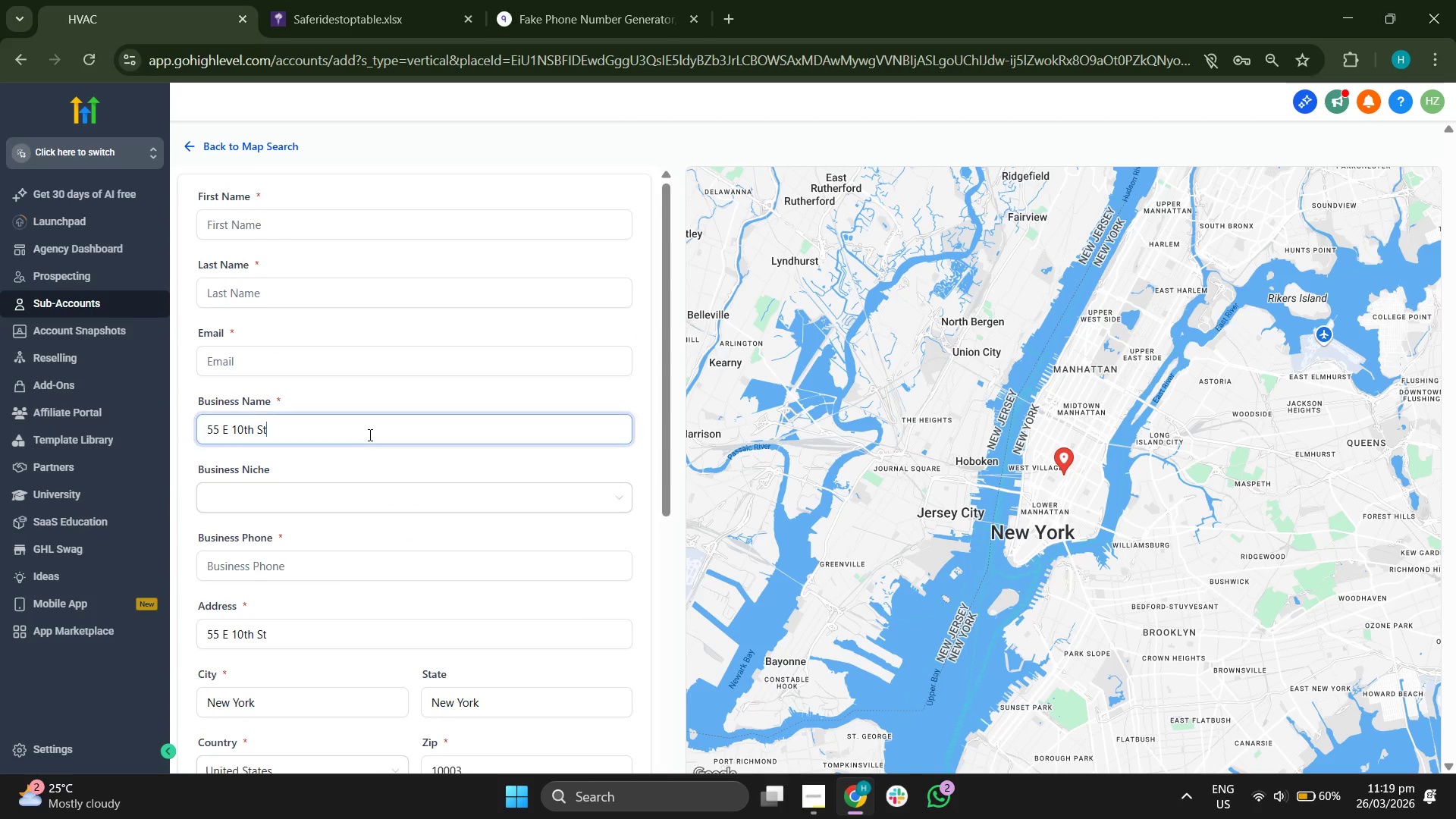 
key(Backspace)
 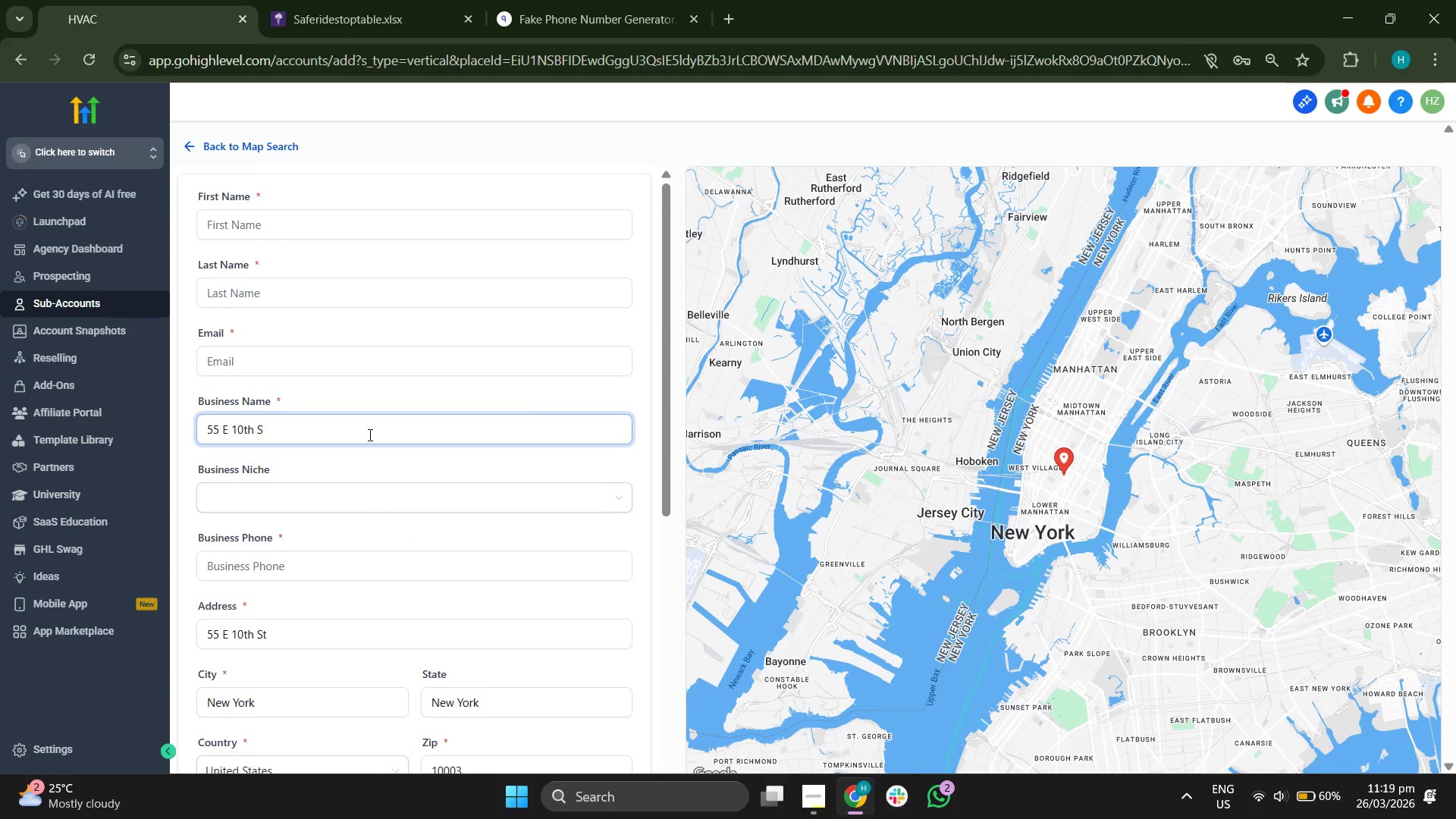 
key(Backspace)
 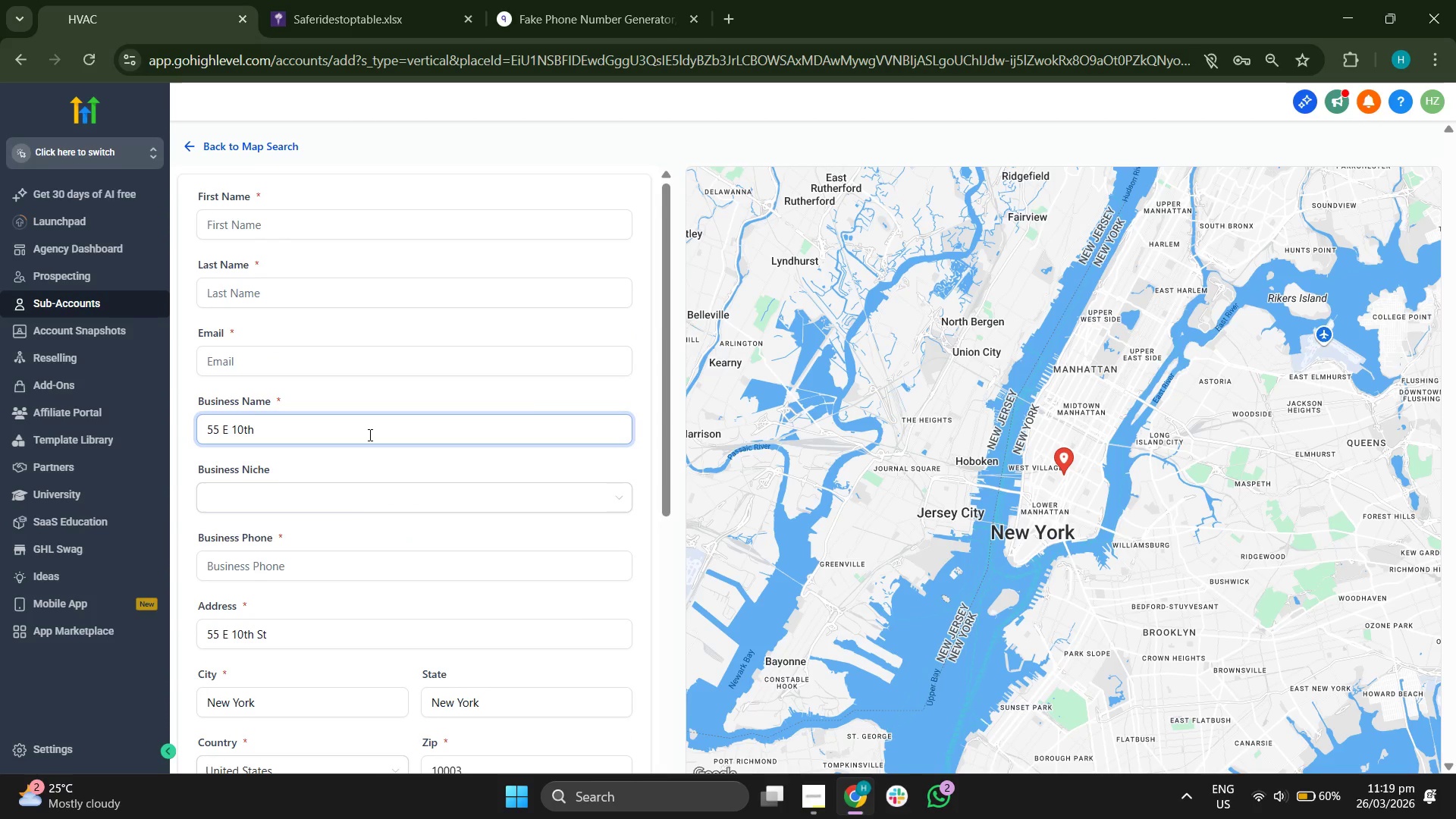 
key(Backspace)
 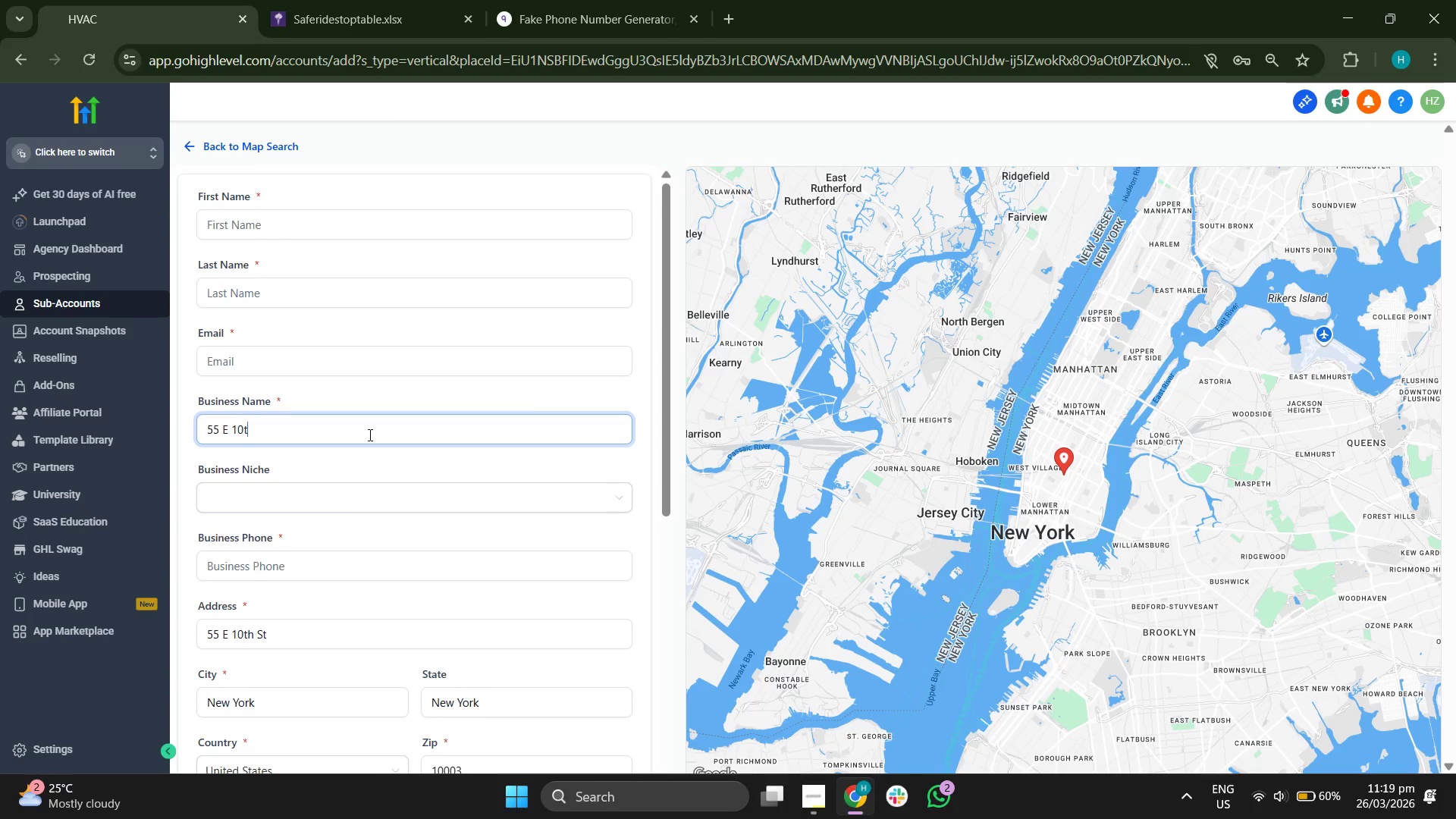 
key(Backspace)
 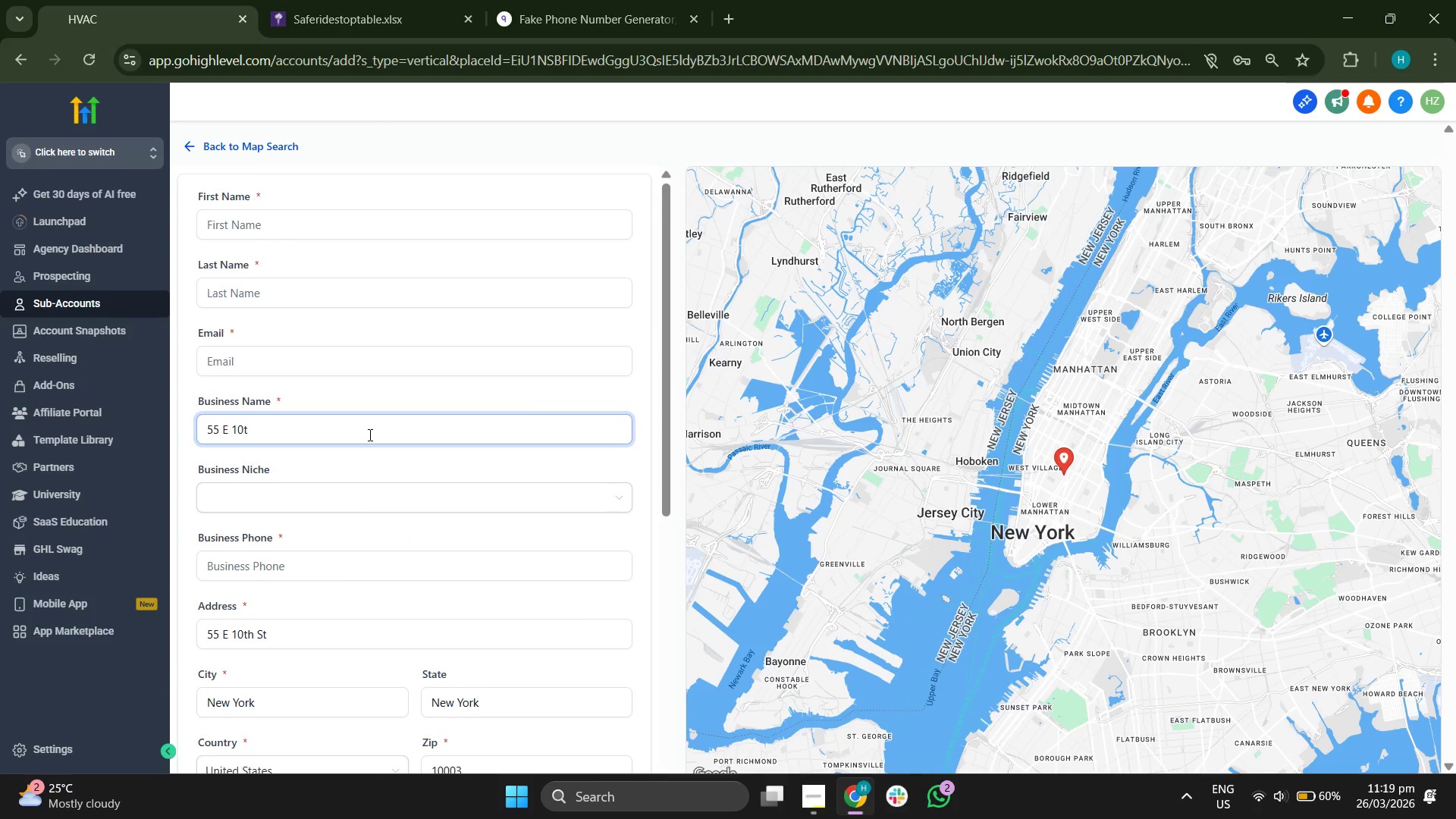 
key(Backslash)
 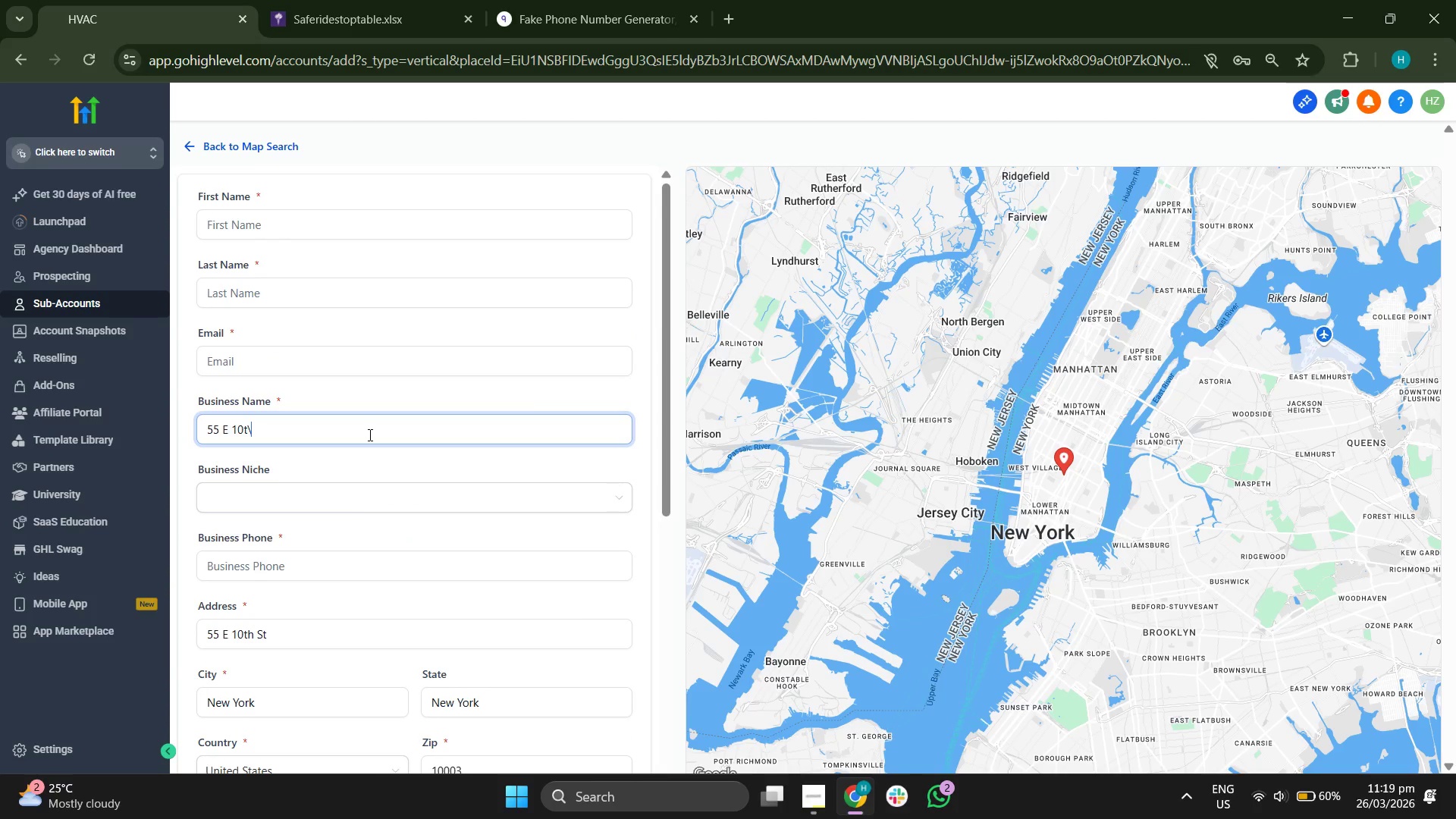 
key(Backslash)
 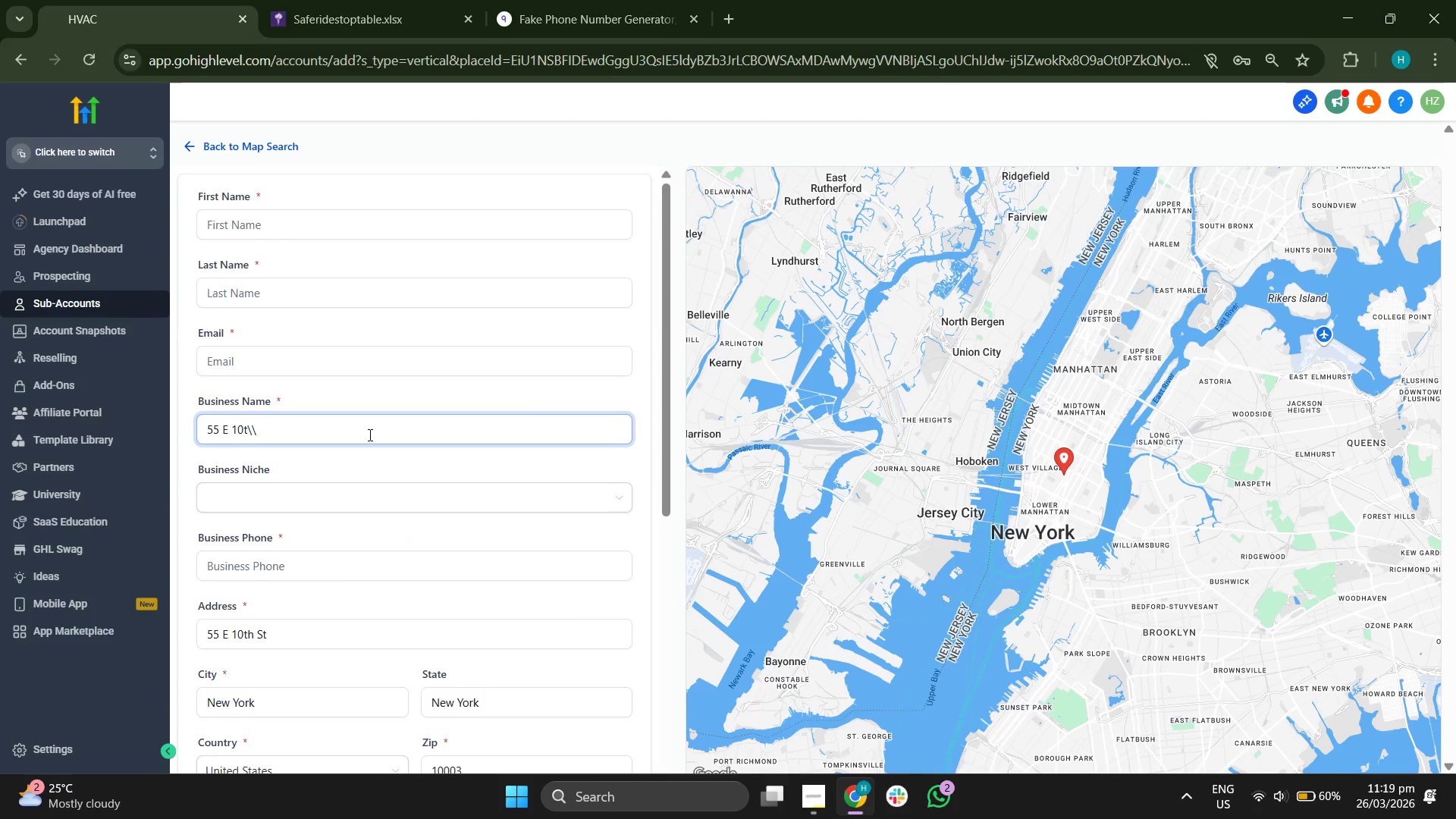 
key(Backspace)
 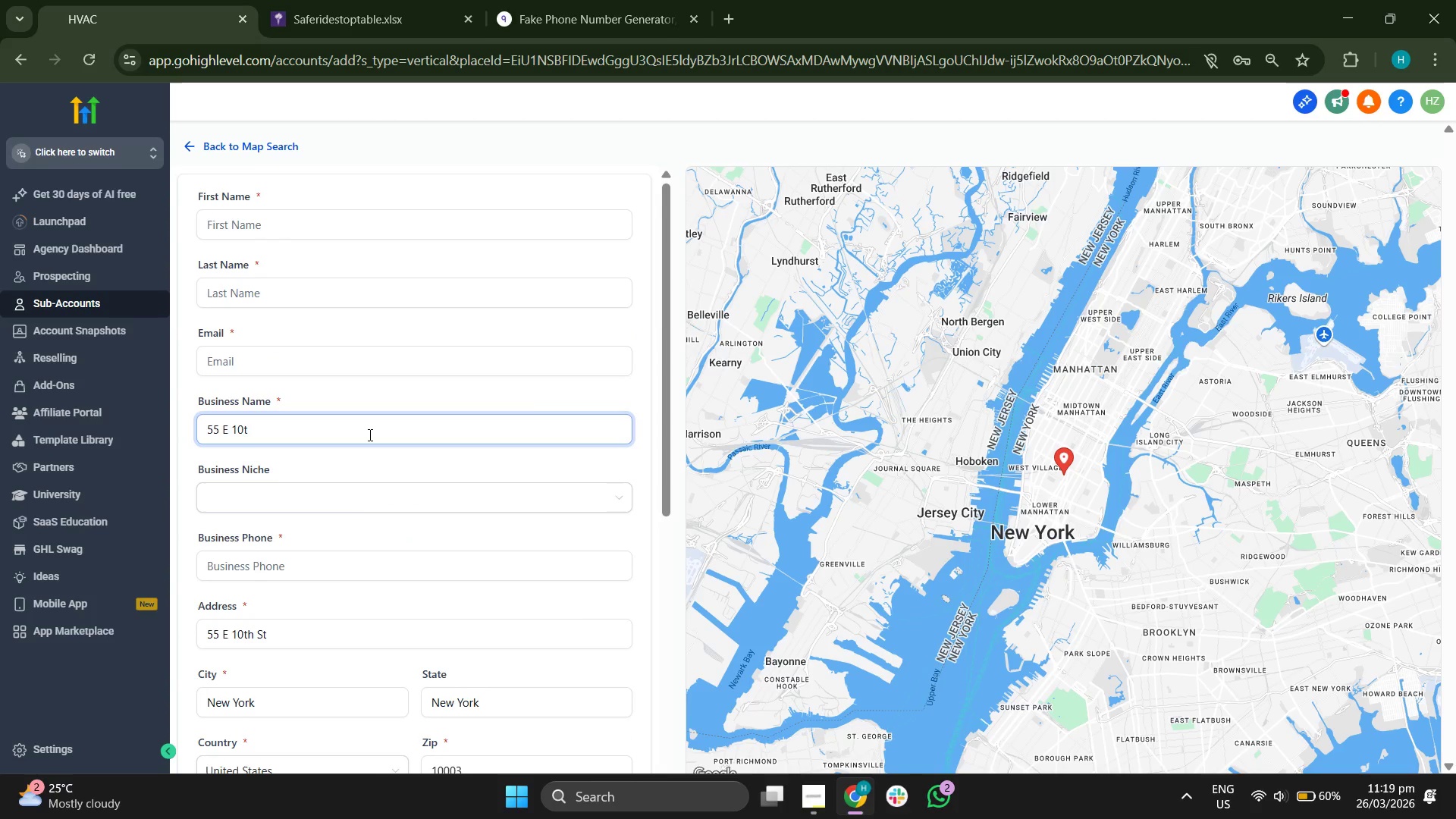 
key(Backspace)
 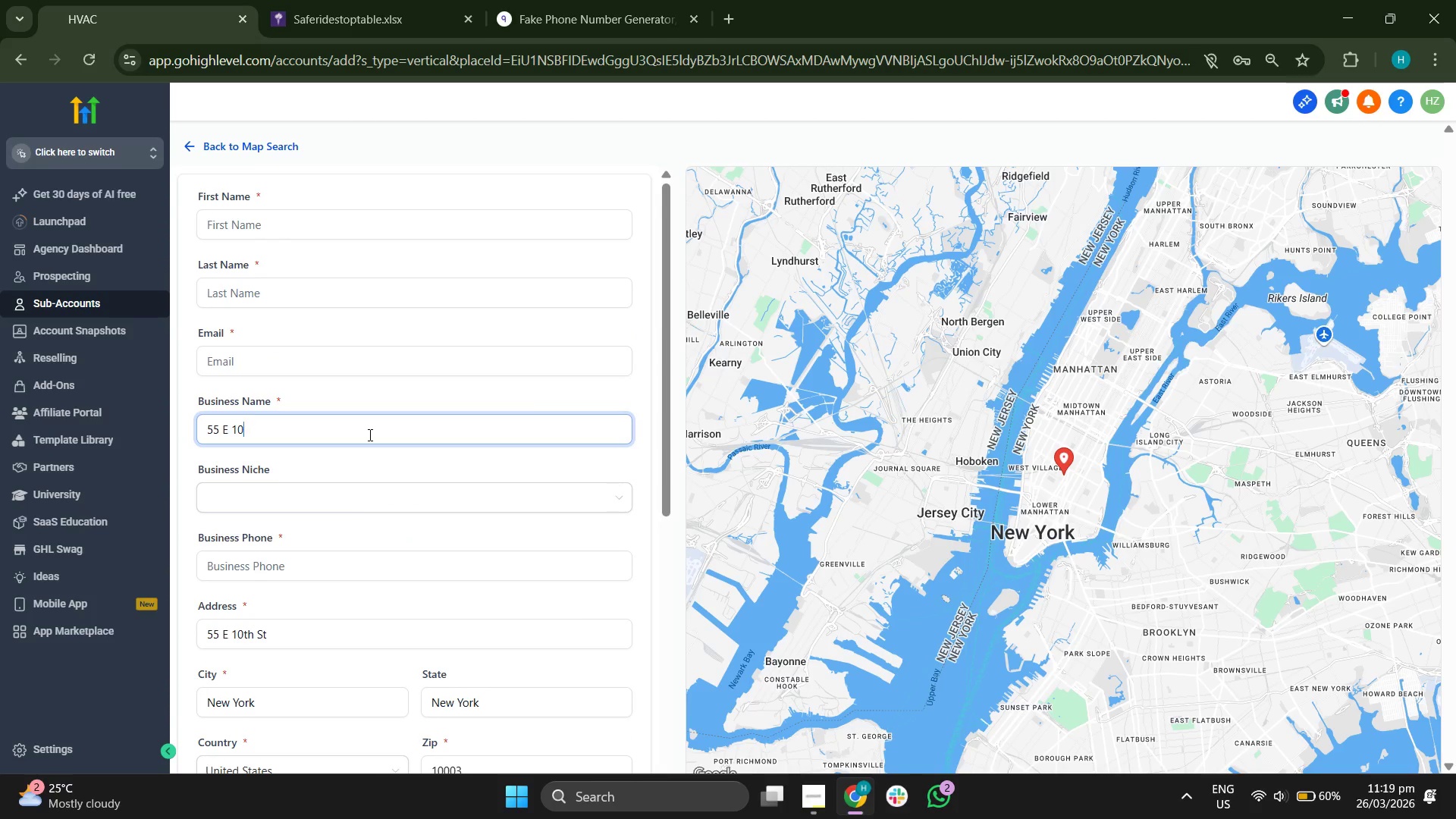 
key(Backspace)
 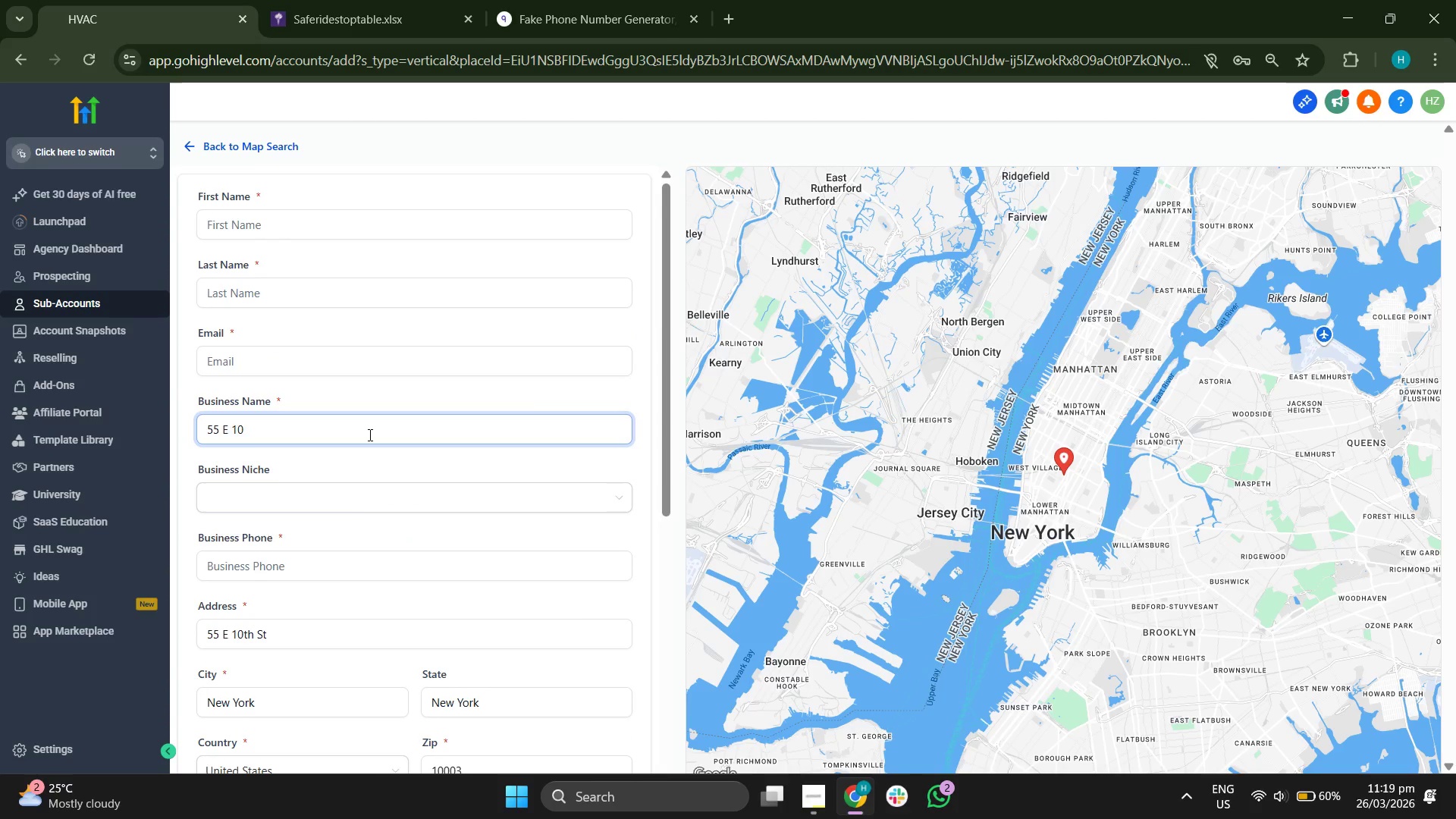 
key(Backspace)
 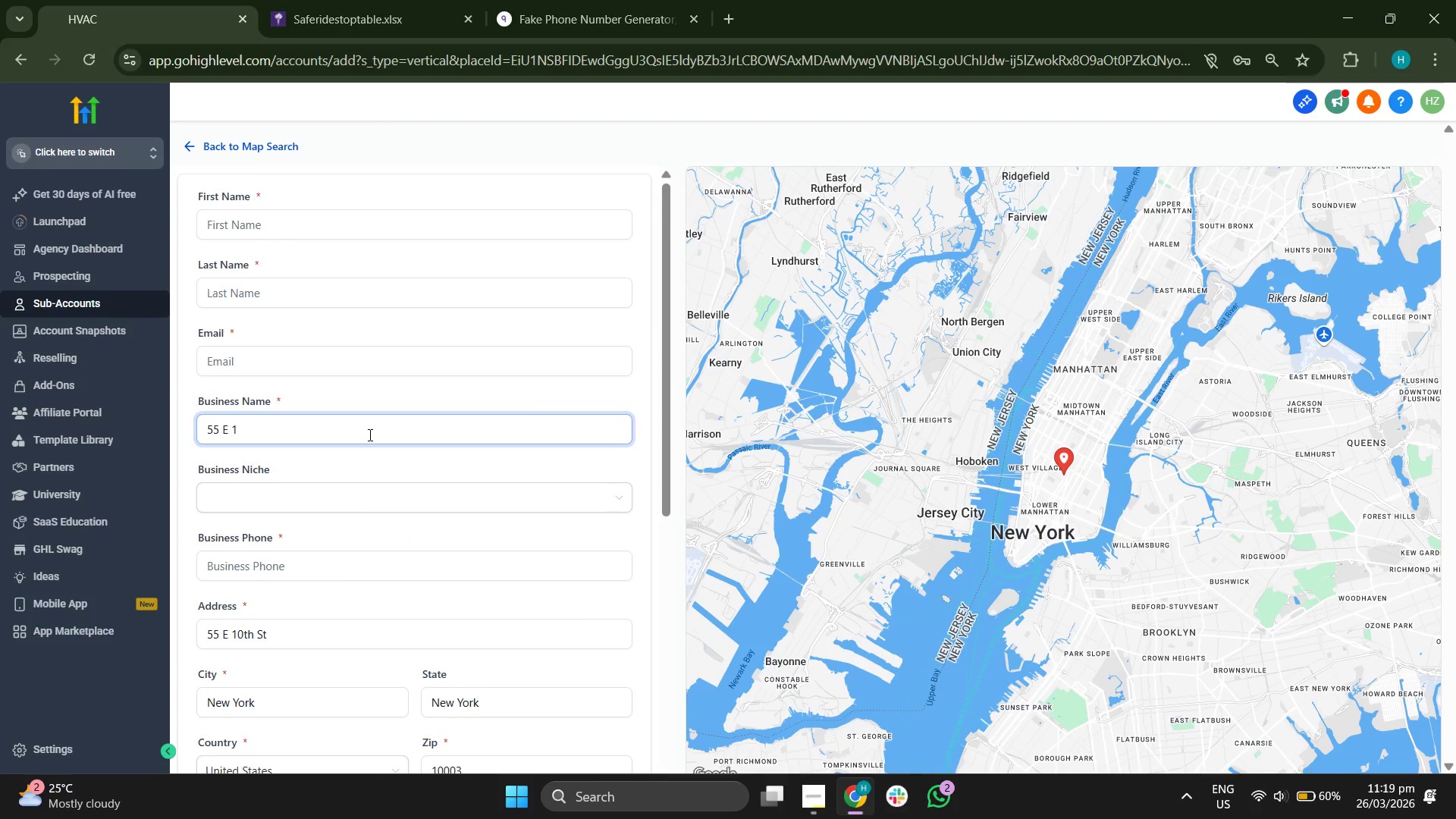 
key(Backspace)
 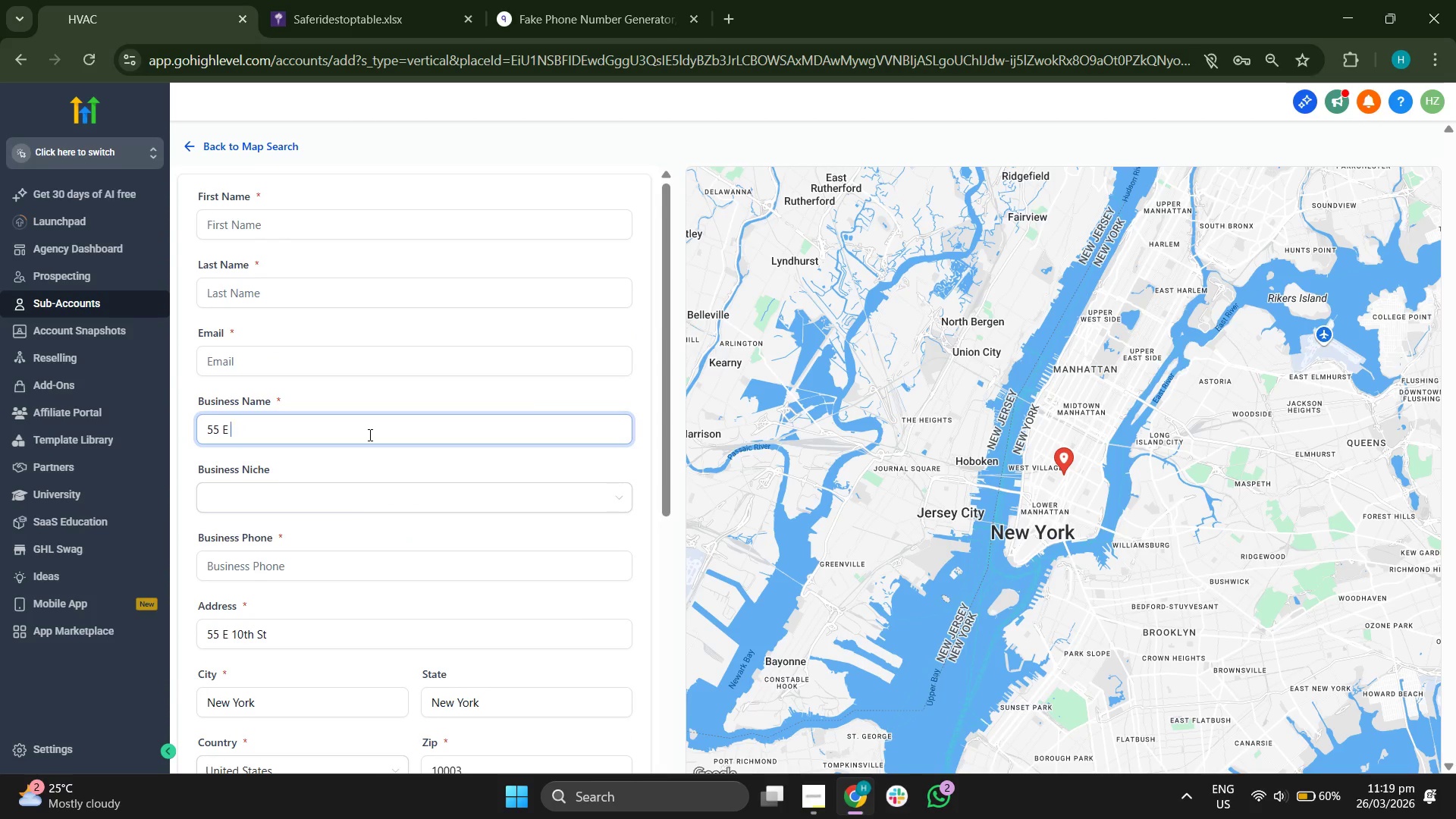 
key(Backspace)
 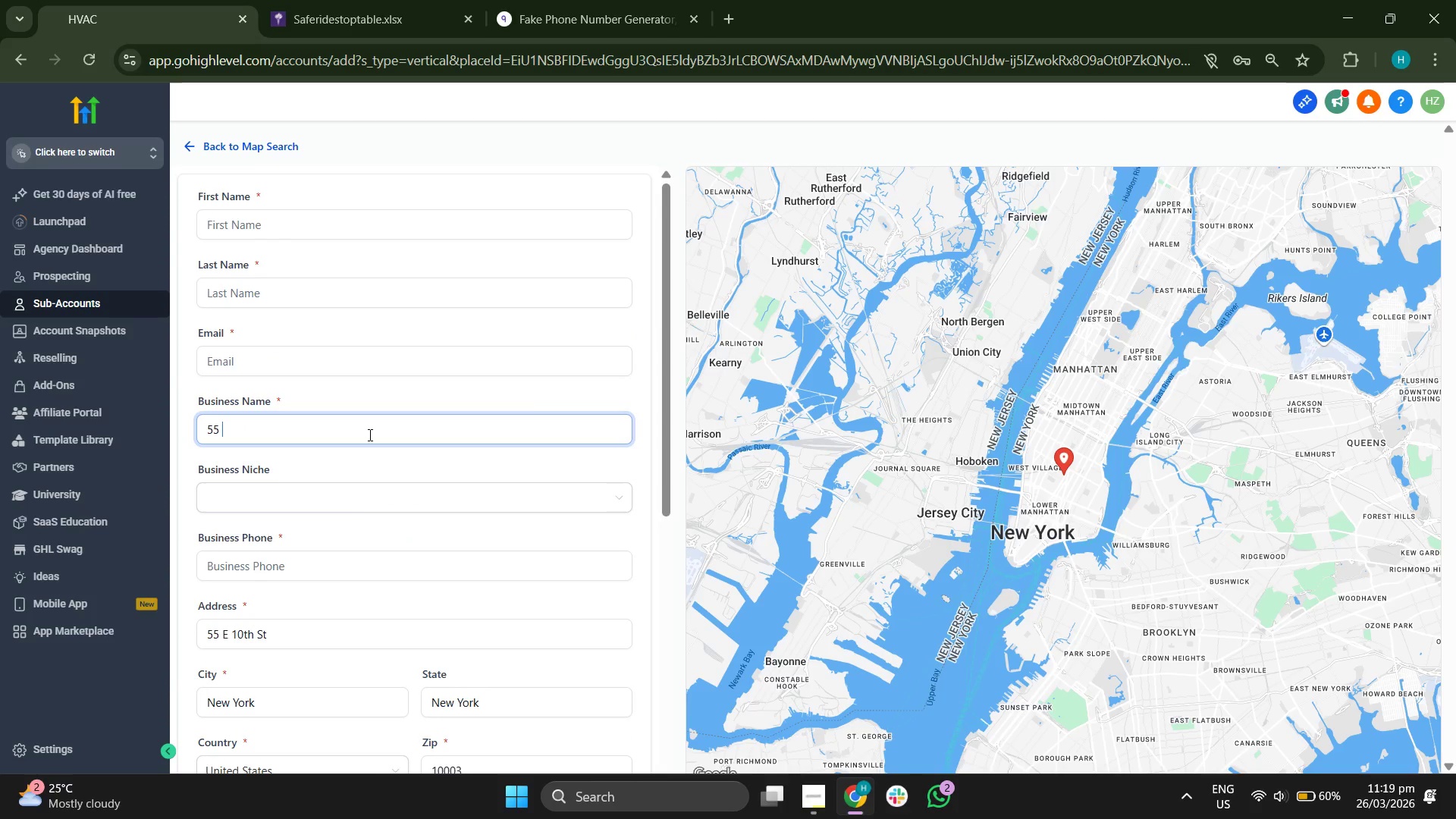 
key(Backspace)
 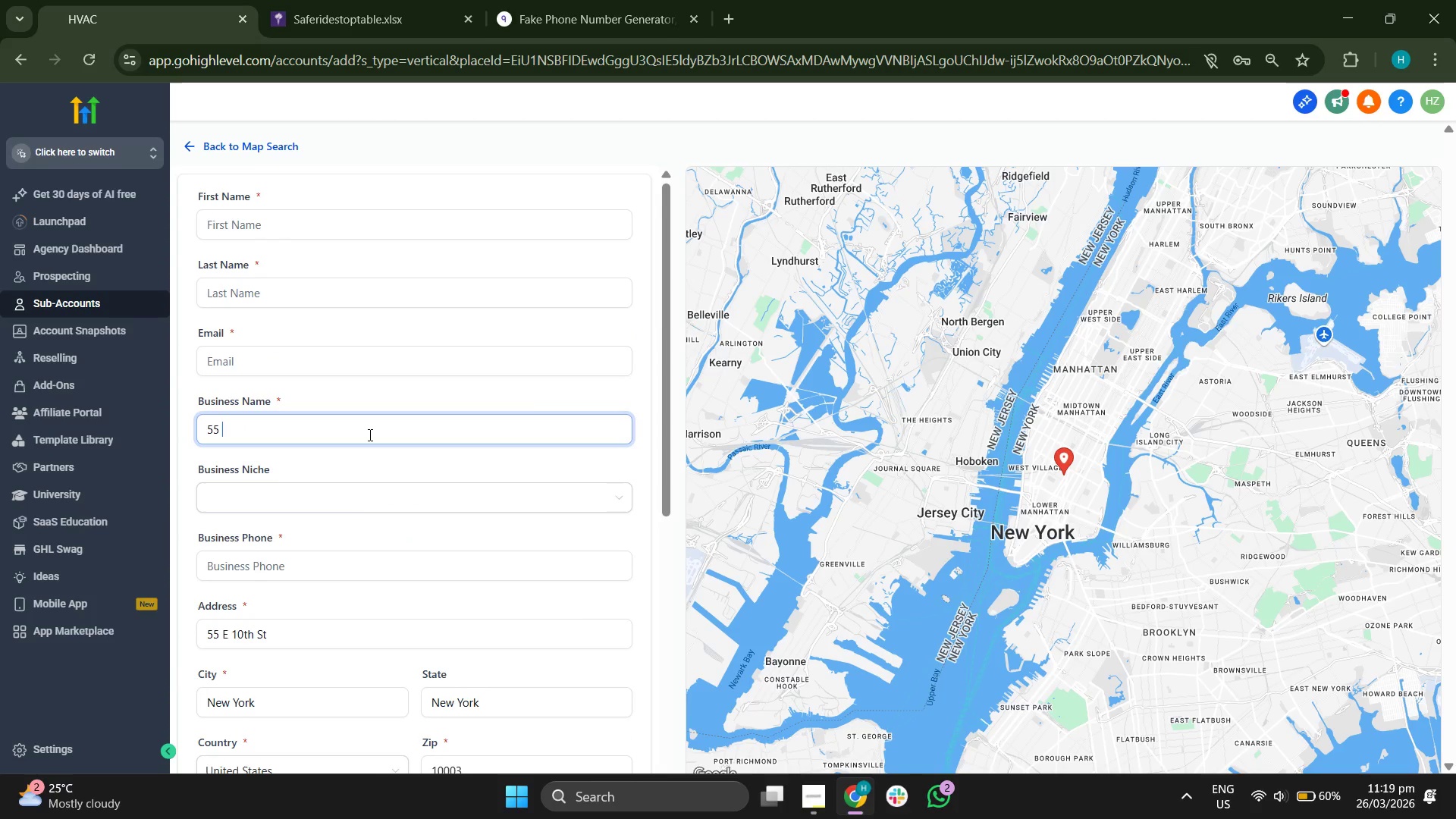 
key(Backspace)
 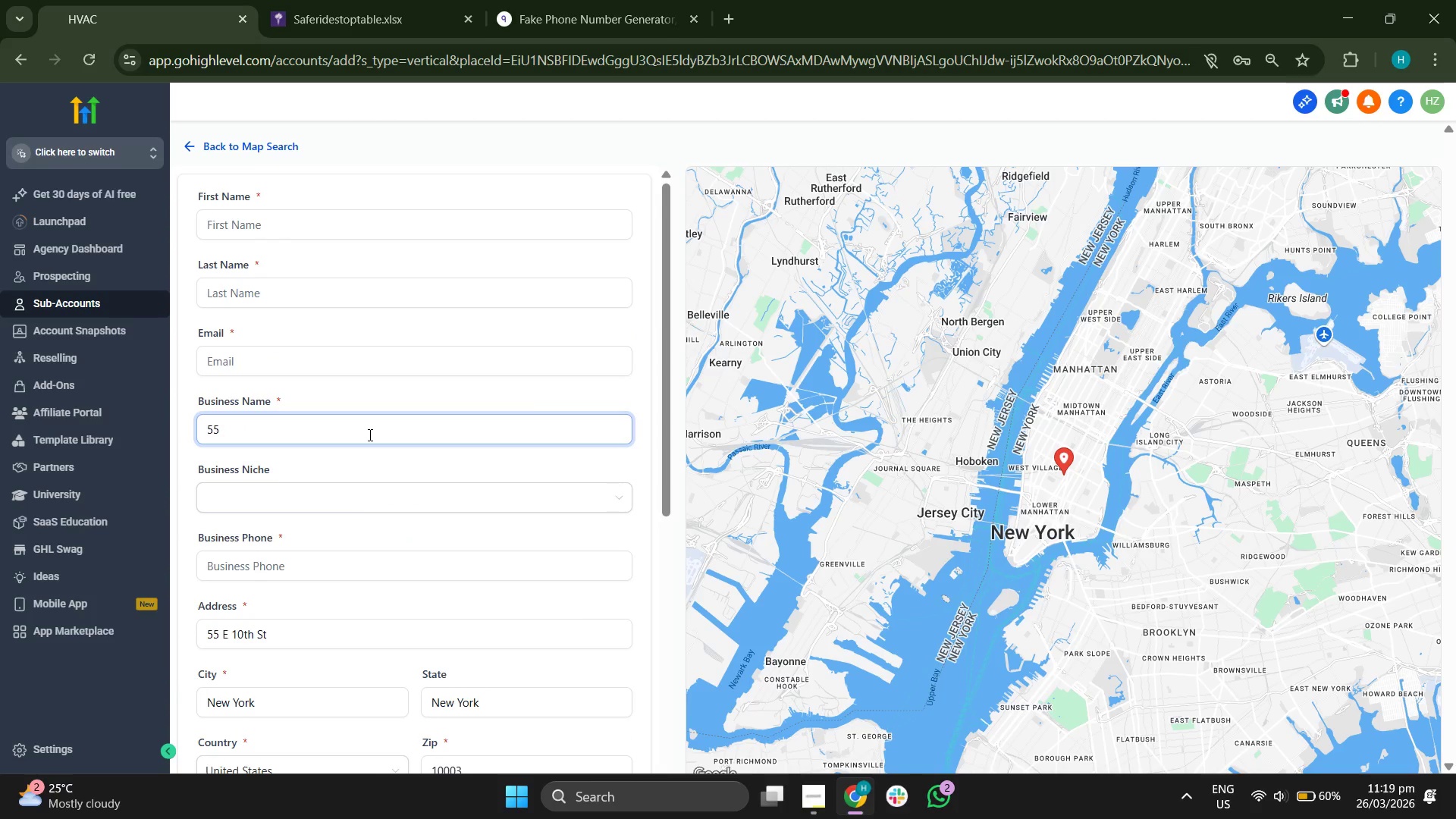 
key(Backspace)
 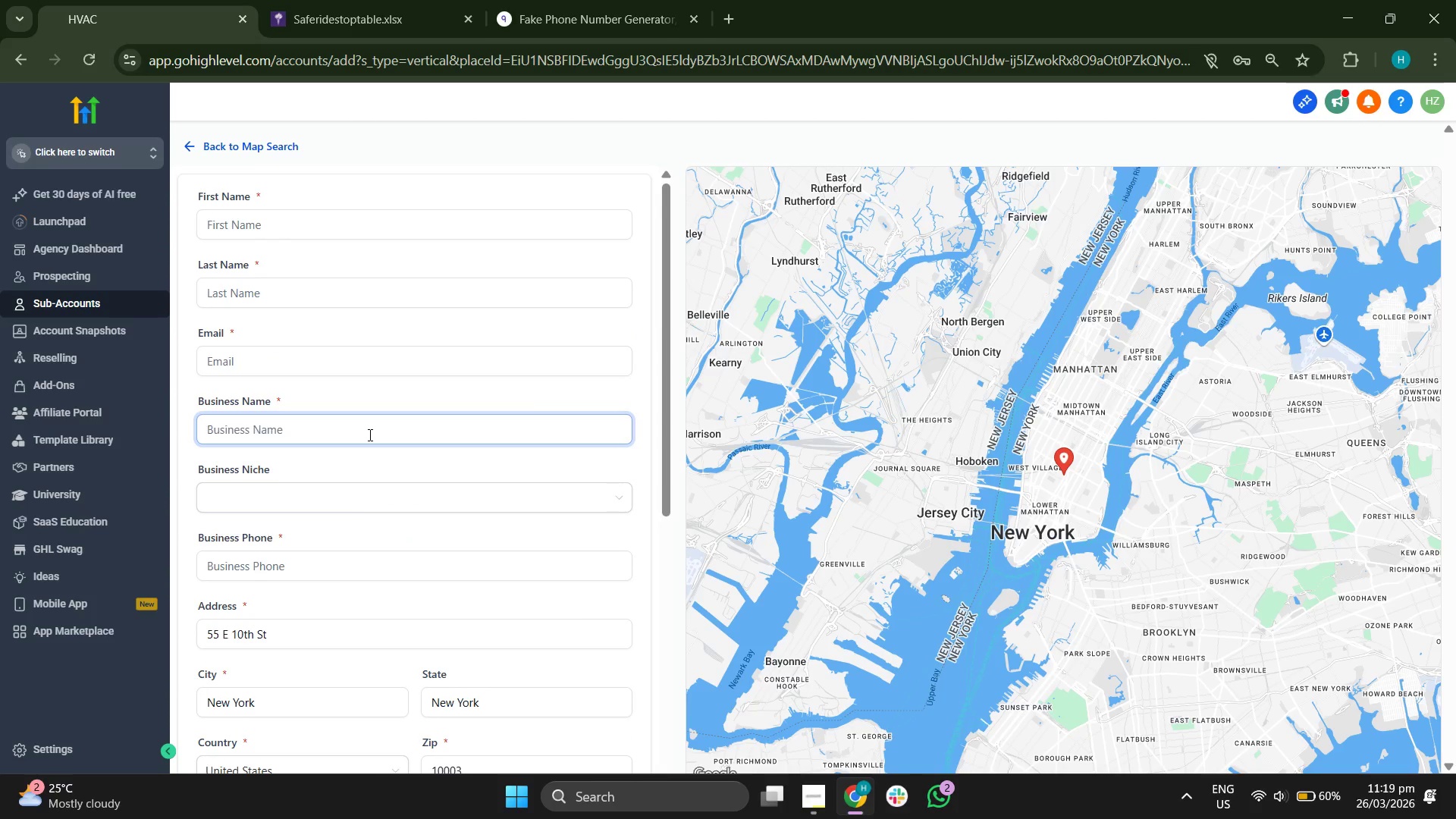 
key(Backspace)
 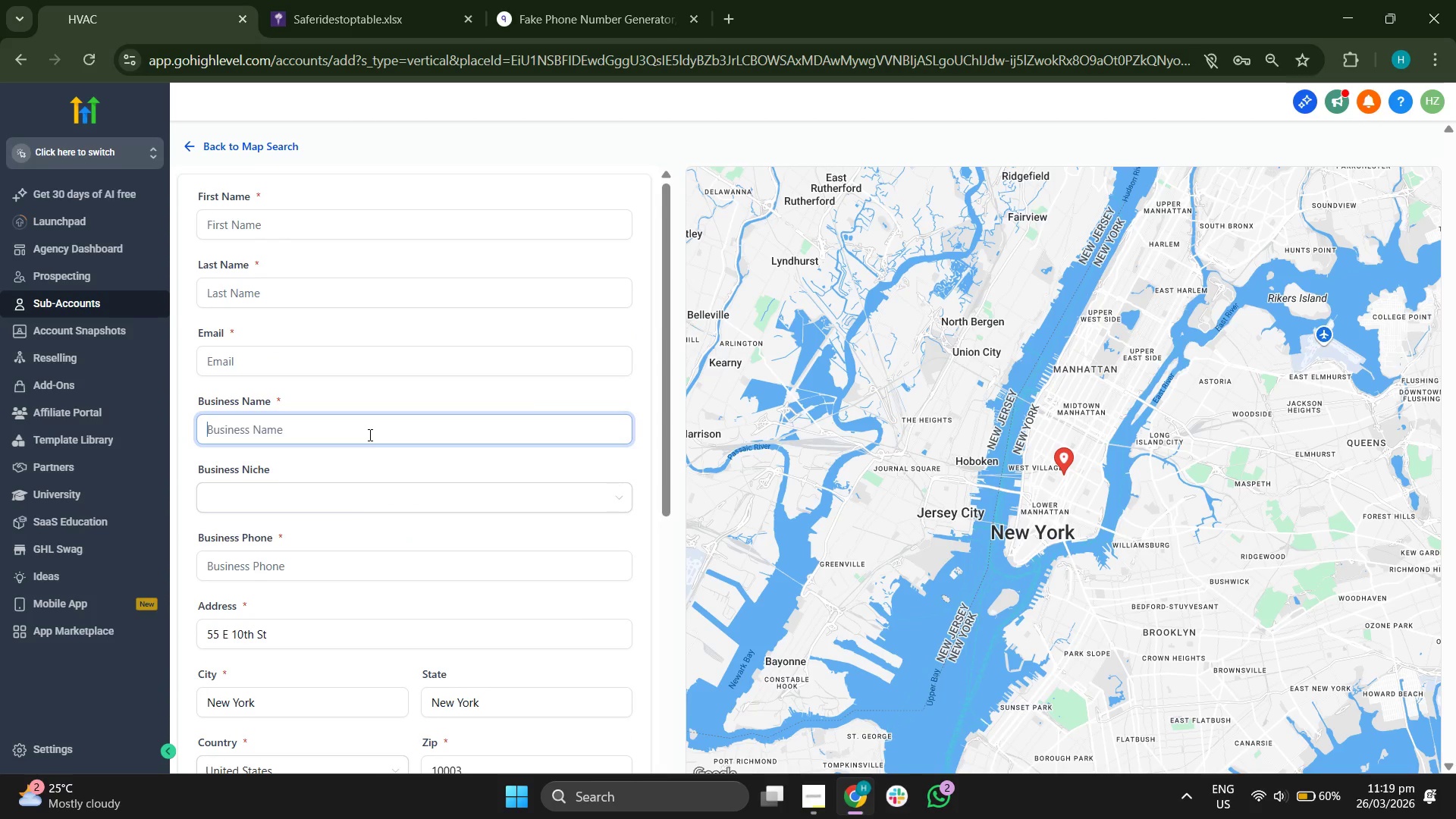 
key(Backspace)
 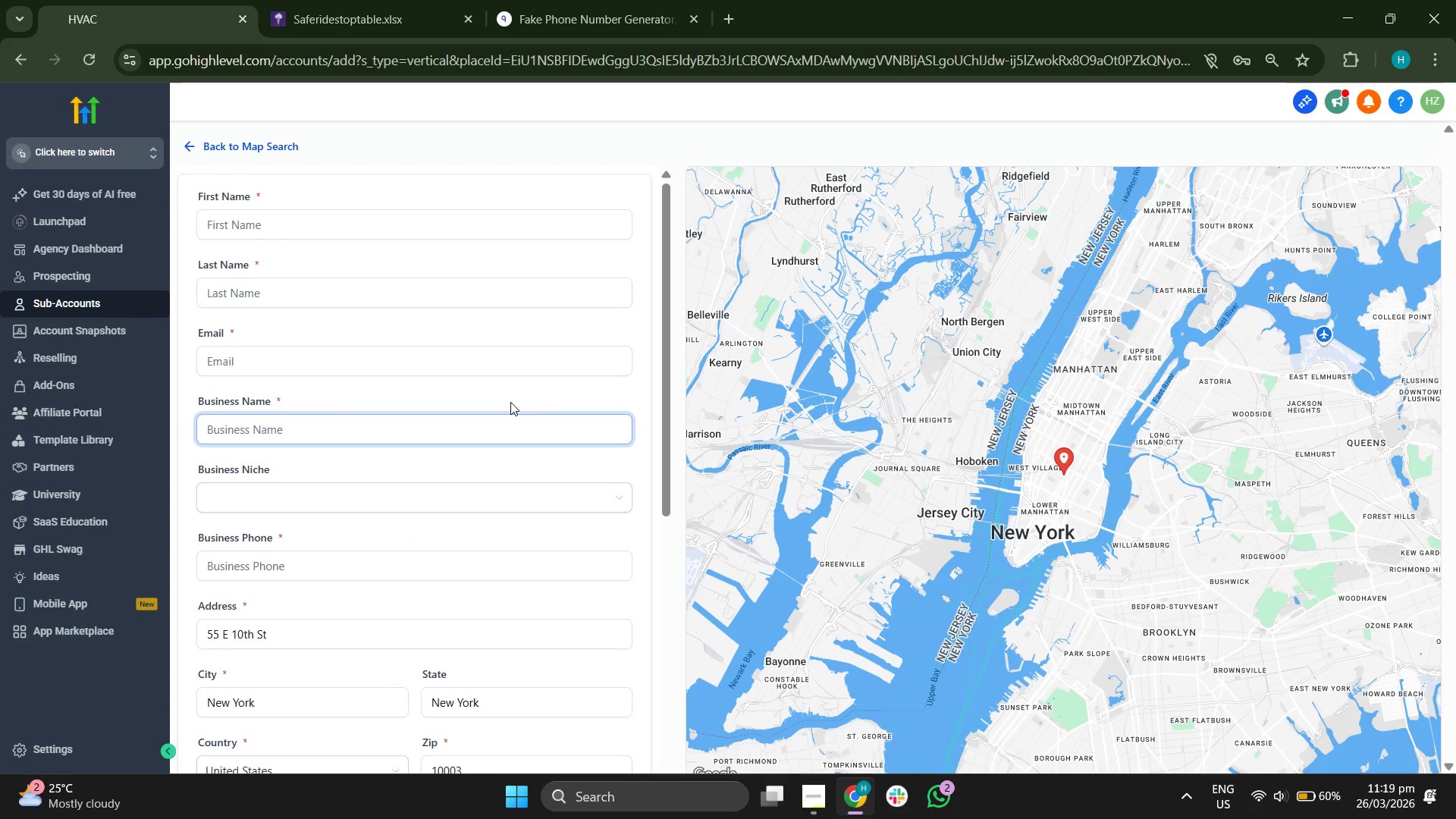 
left_click([510, 402])
 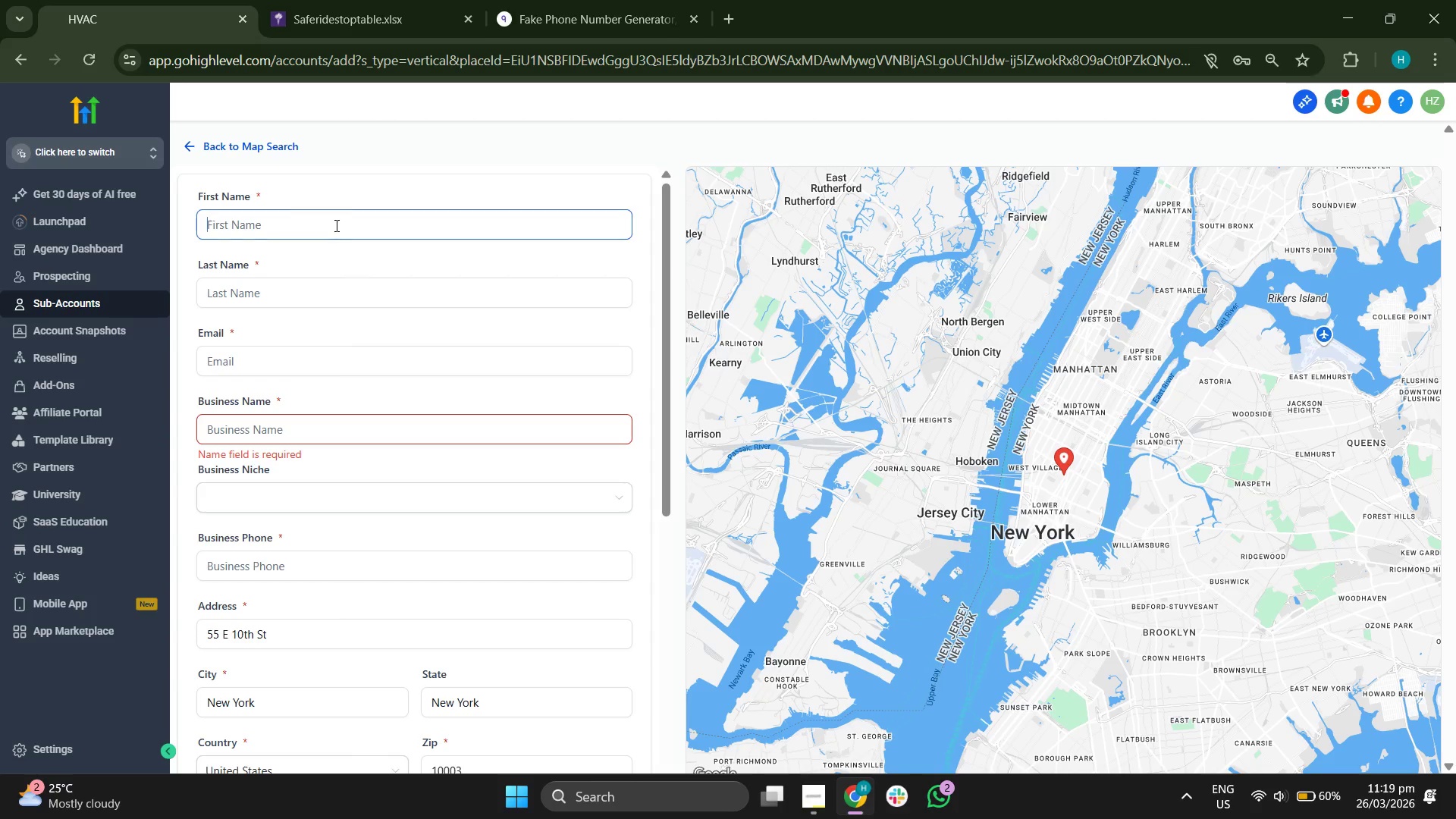 
type(Everge)
key(Backspace)
type(reen )
 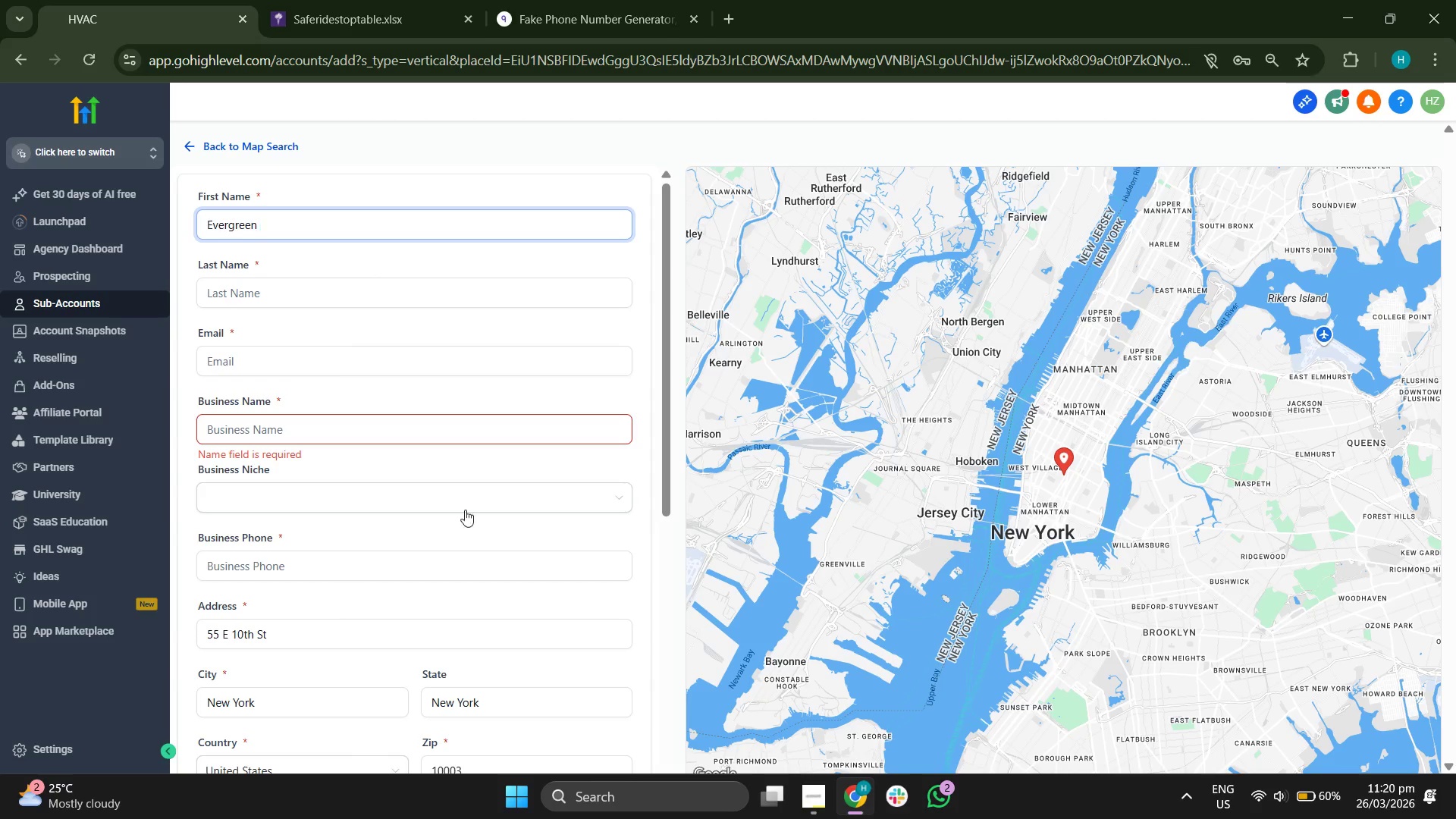 
left_click([804, 787])